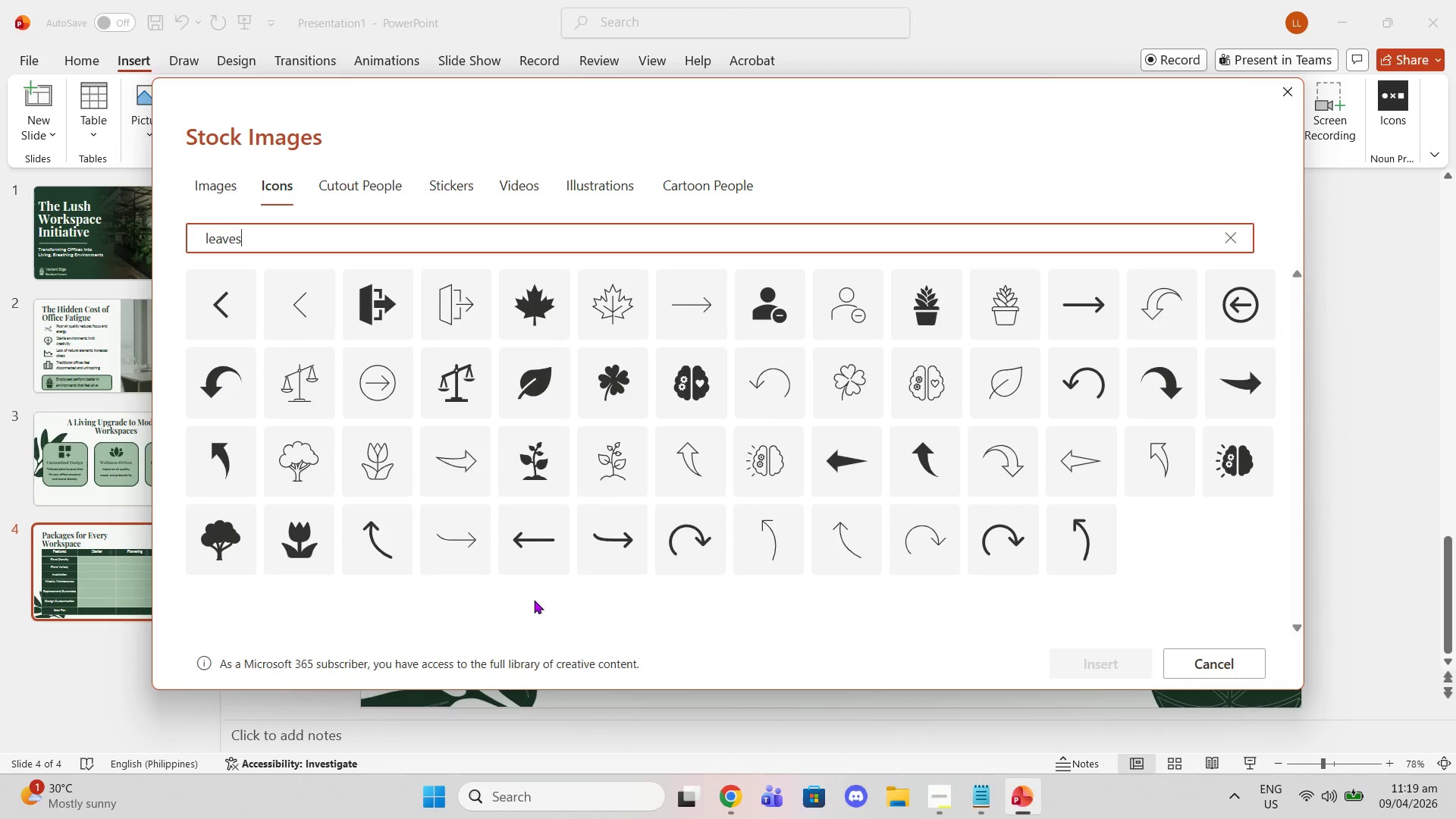 
left_click([286, 456])
 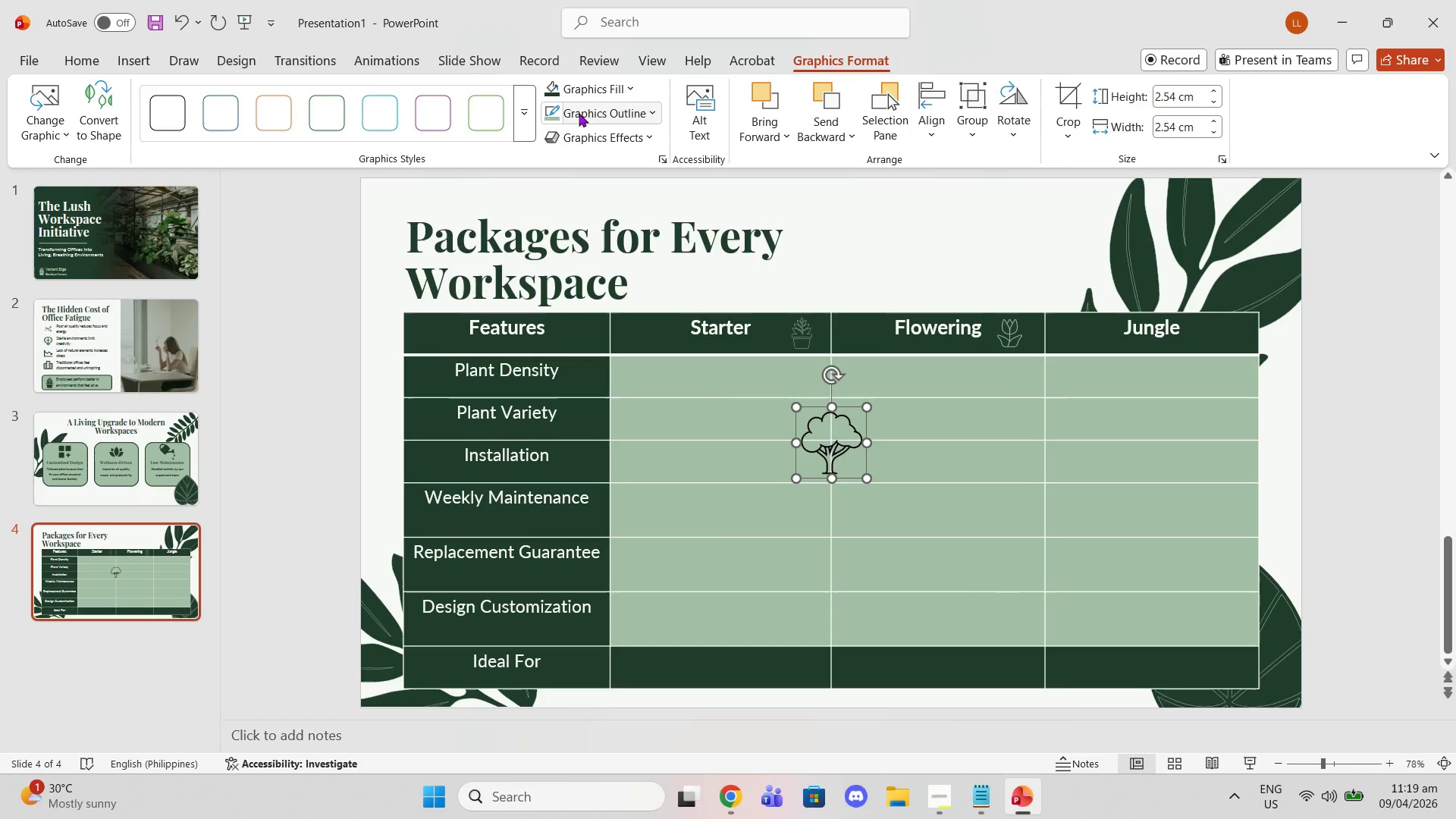 
left_click([563, 111])
 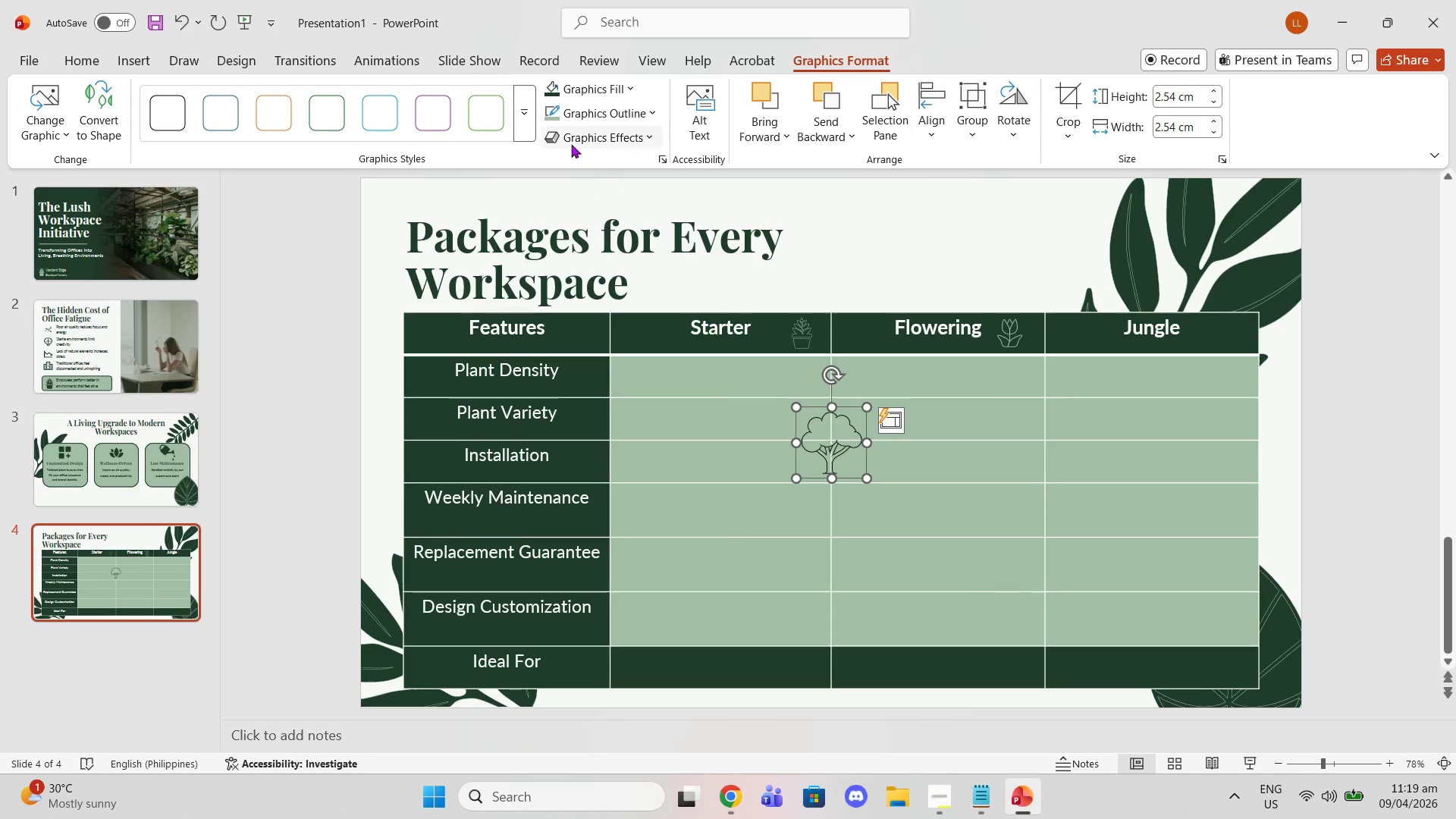 
left_click([551, 87])
 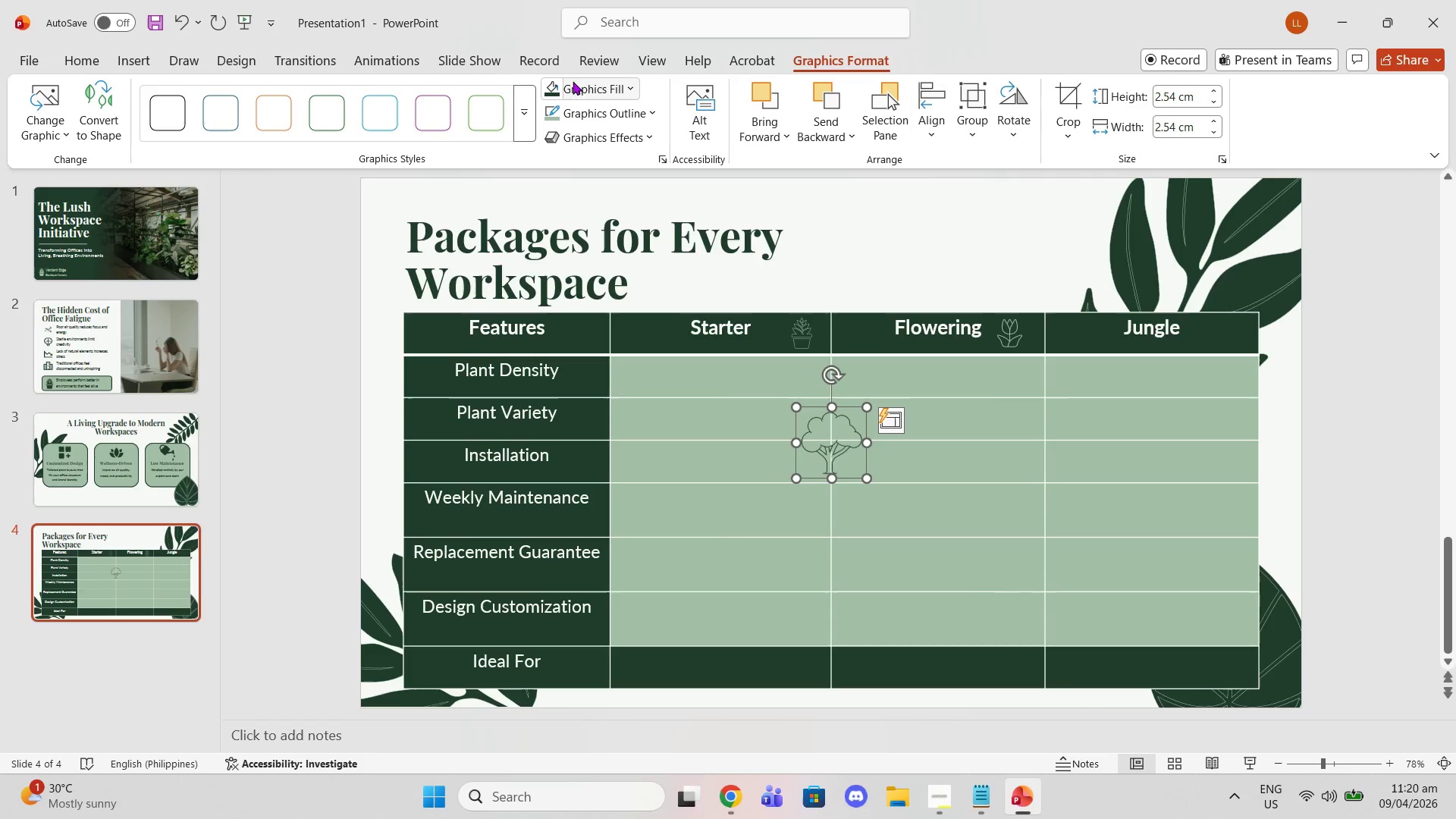 
left_click([582, 86])
 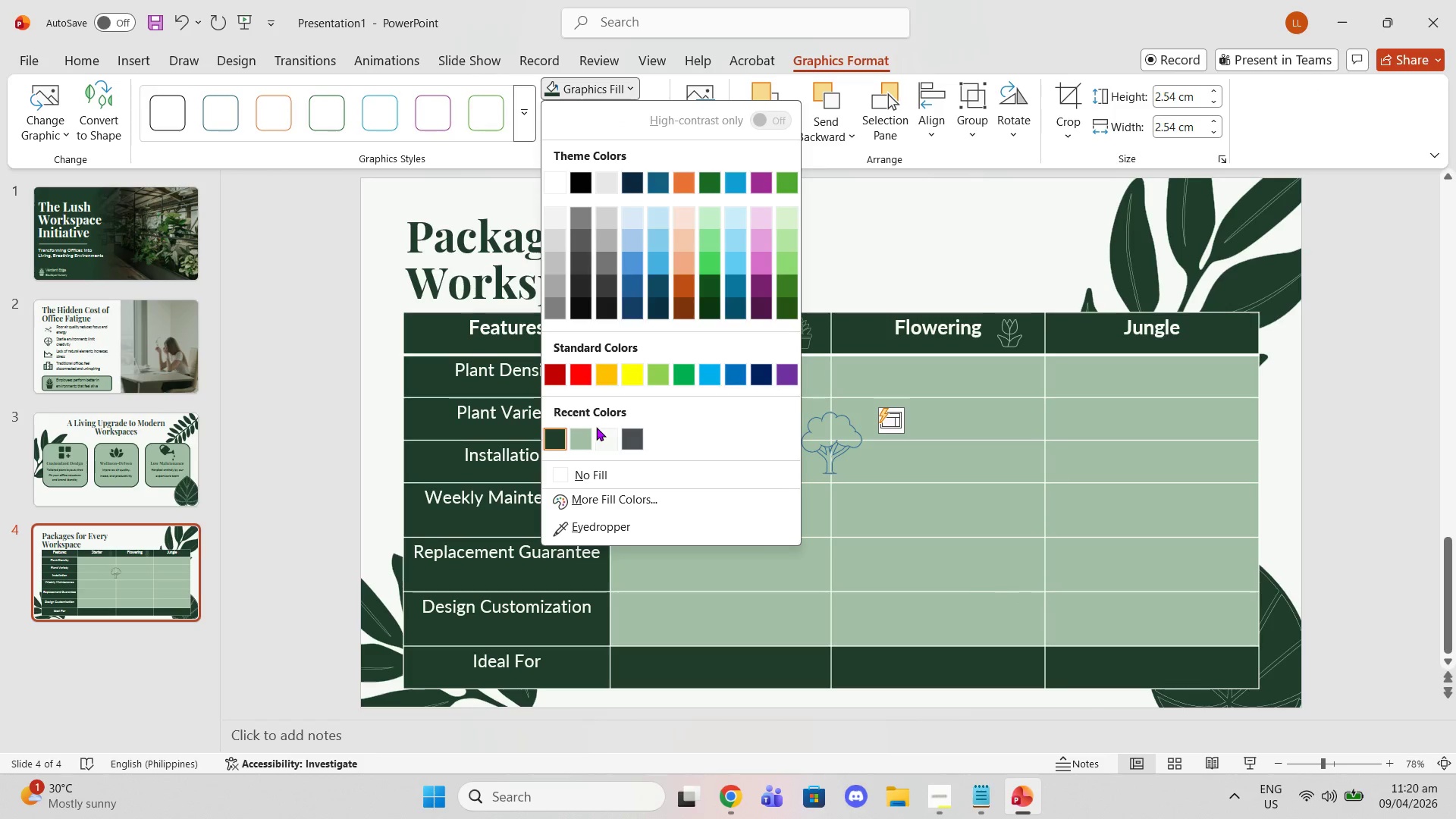 
left_click([572, 437])
 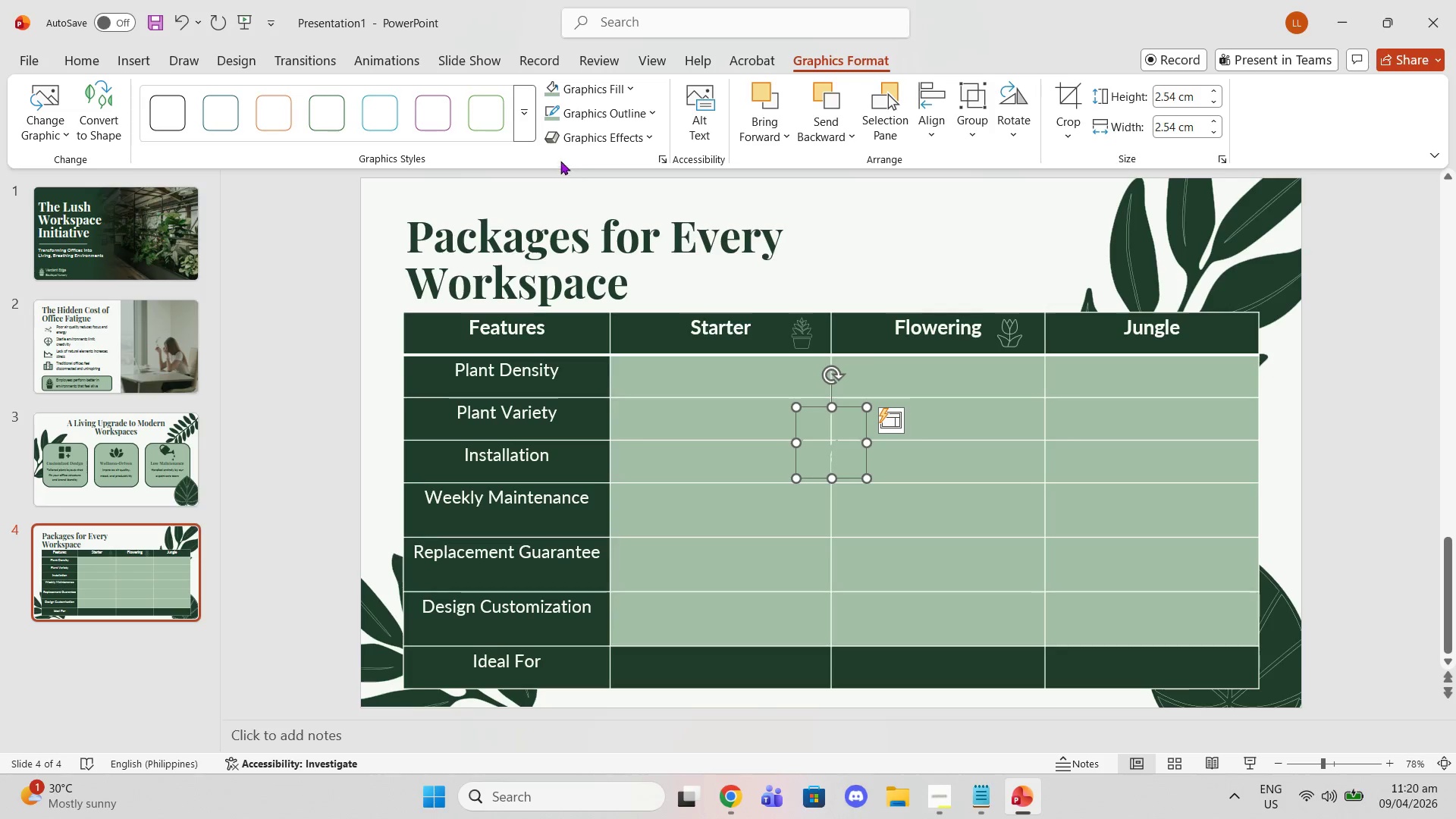 
left_click([580, 111])
 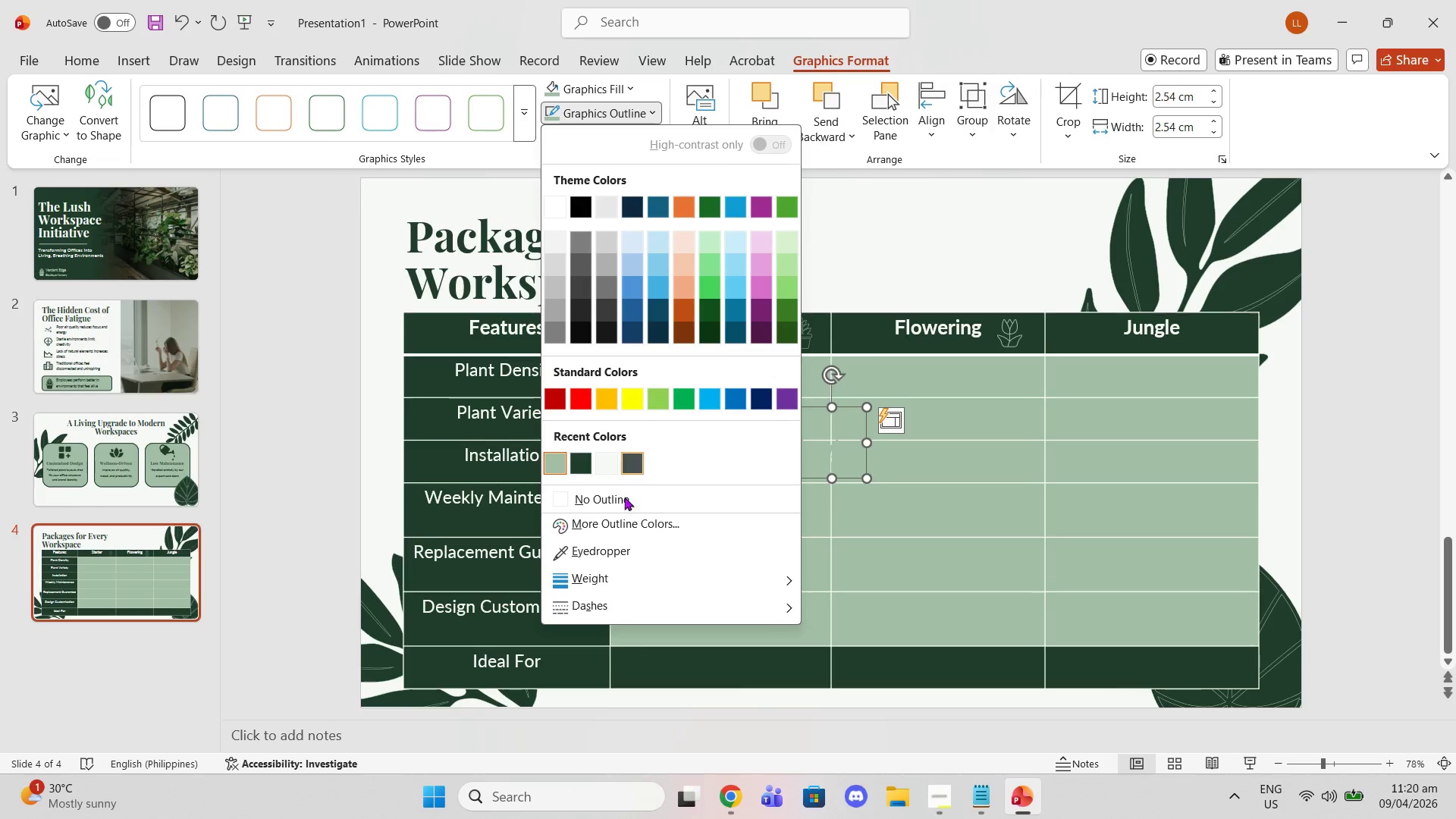 
left_click([626, 503])
 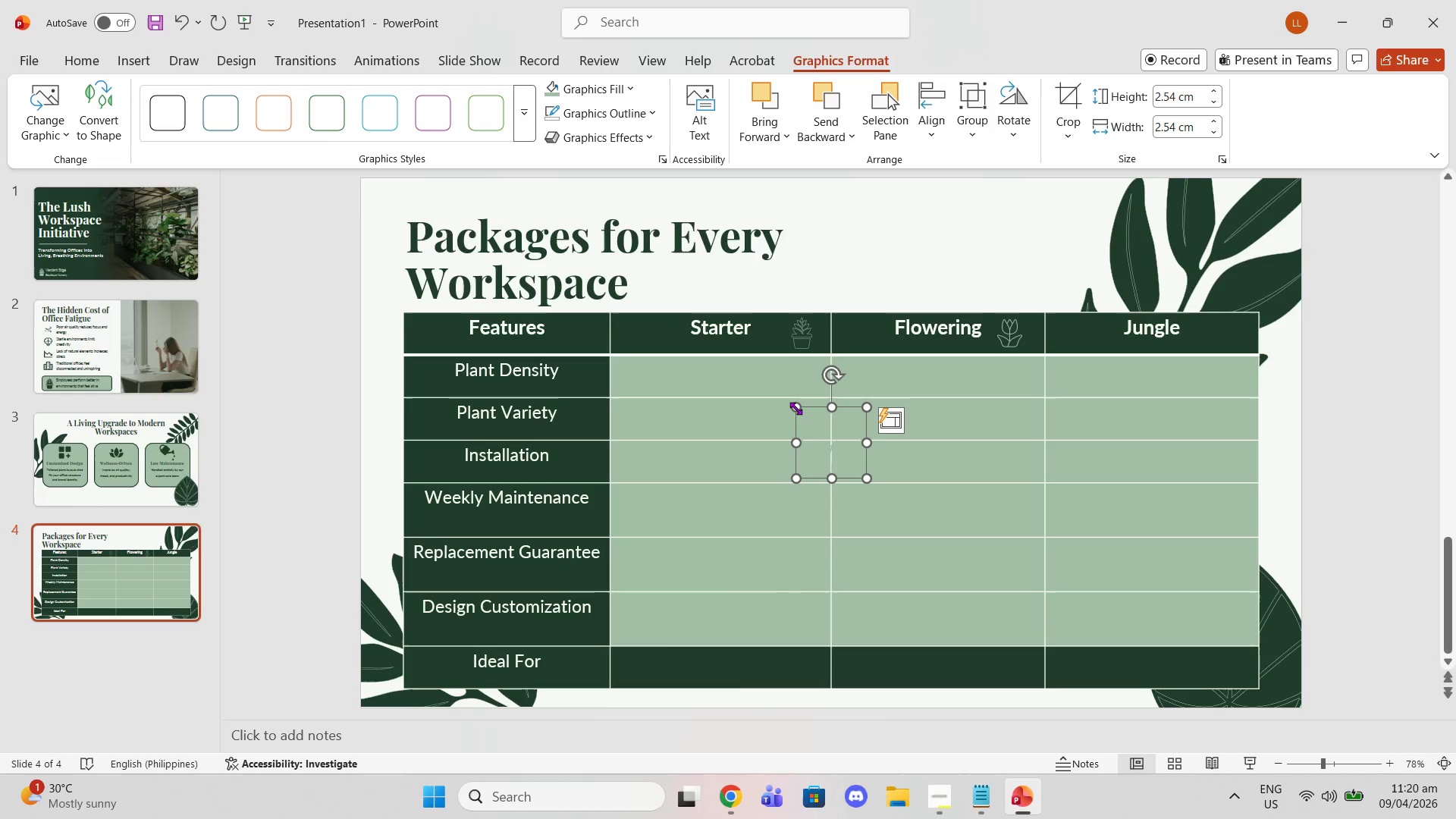 
left_click_drag(start_coordinate=[795, 408], to_coordinate=[827, 463])
 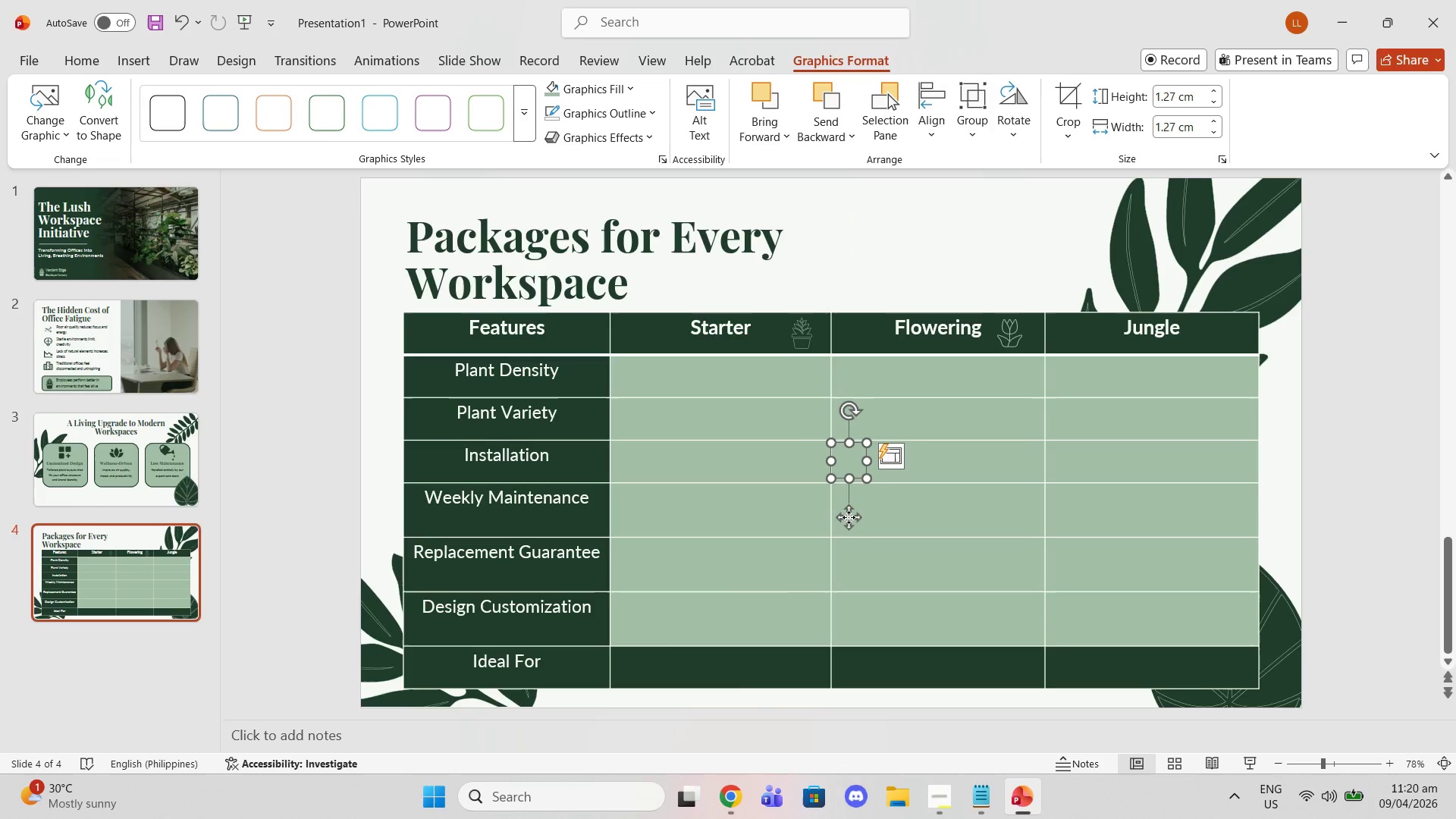 
left_click_drag(start_coordinate=[849, 518], to_coordinate=[1207, 388])
 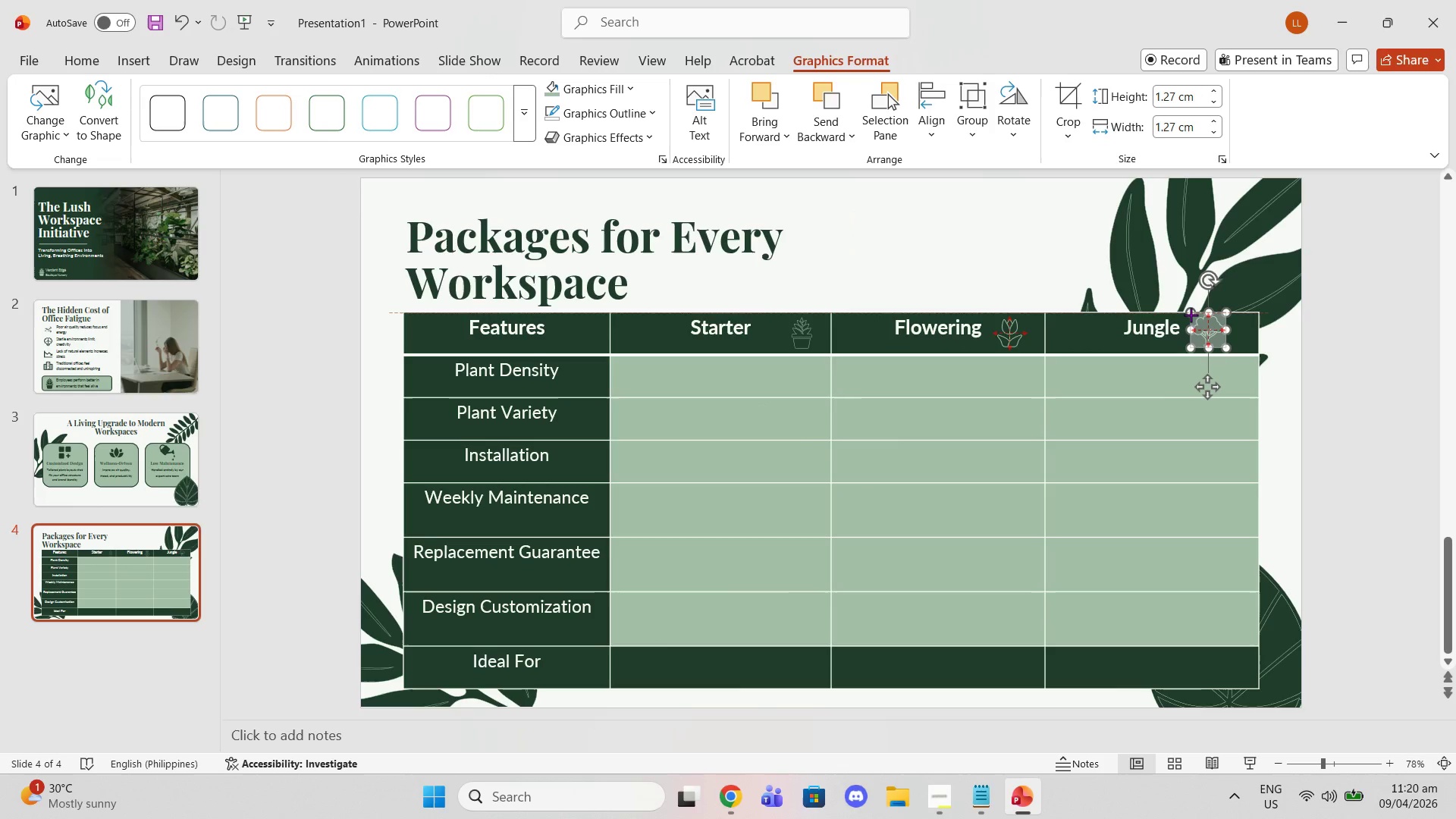 
left_click_drag(start_coordinate=[1208, 391], to_coordinate=[1214, 395])
 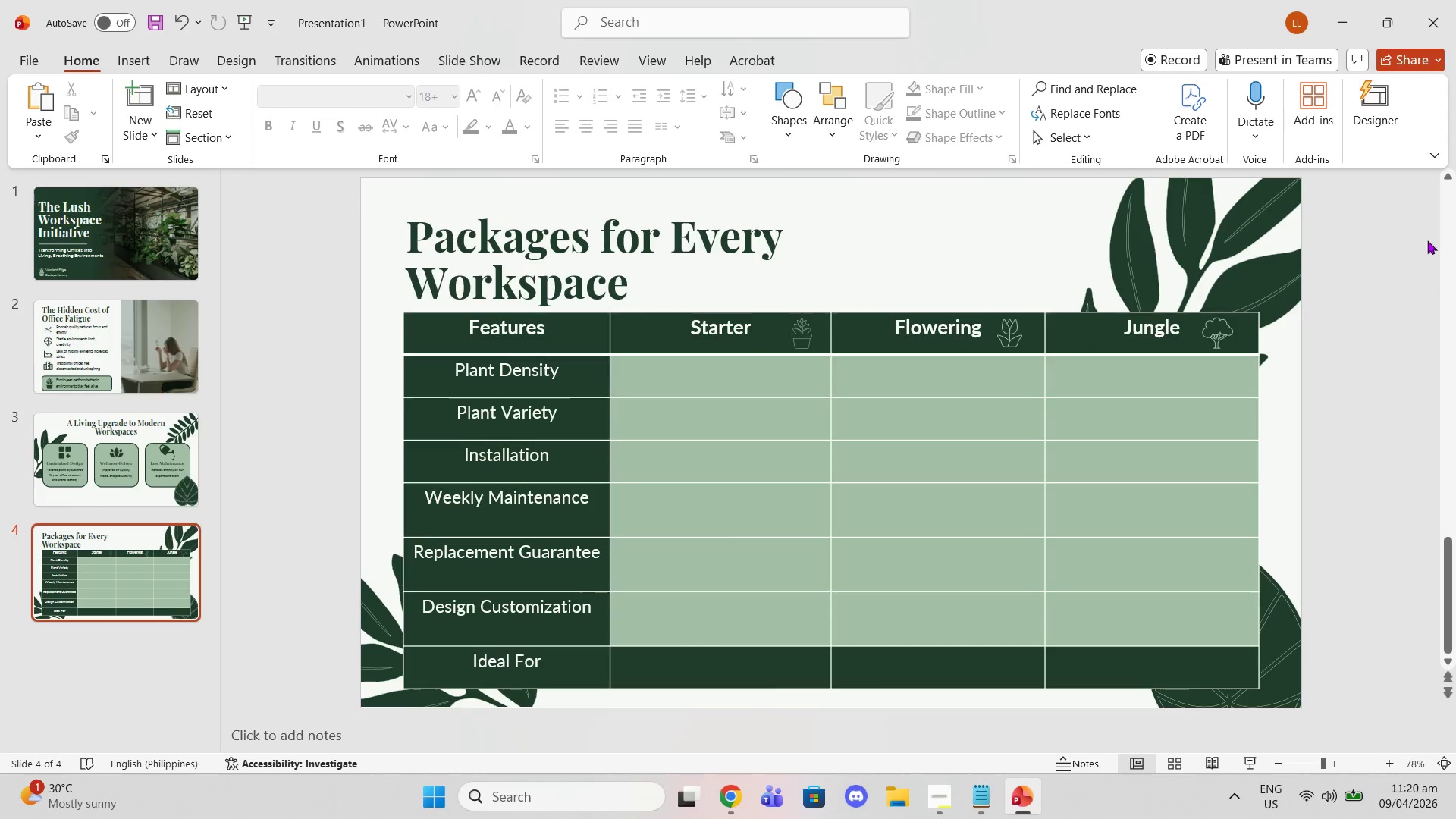 
mouse_move([1351, 130])
 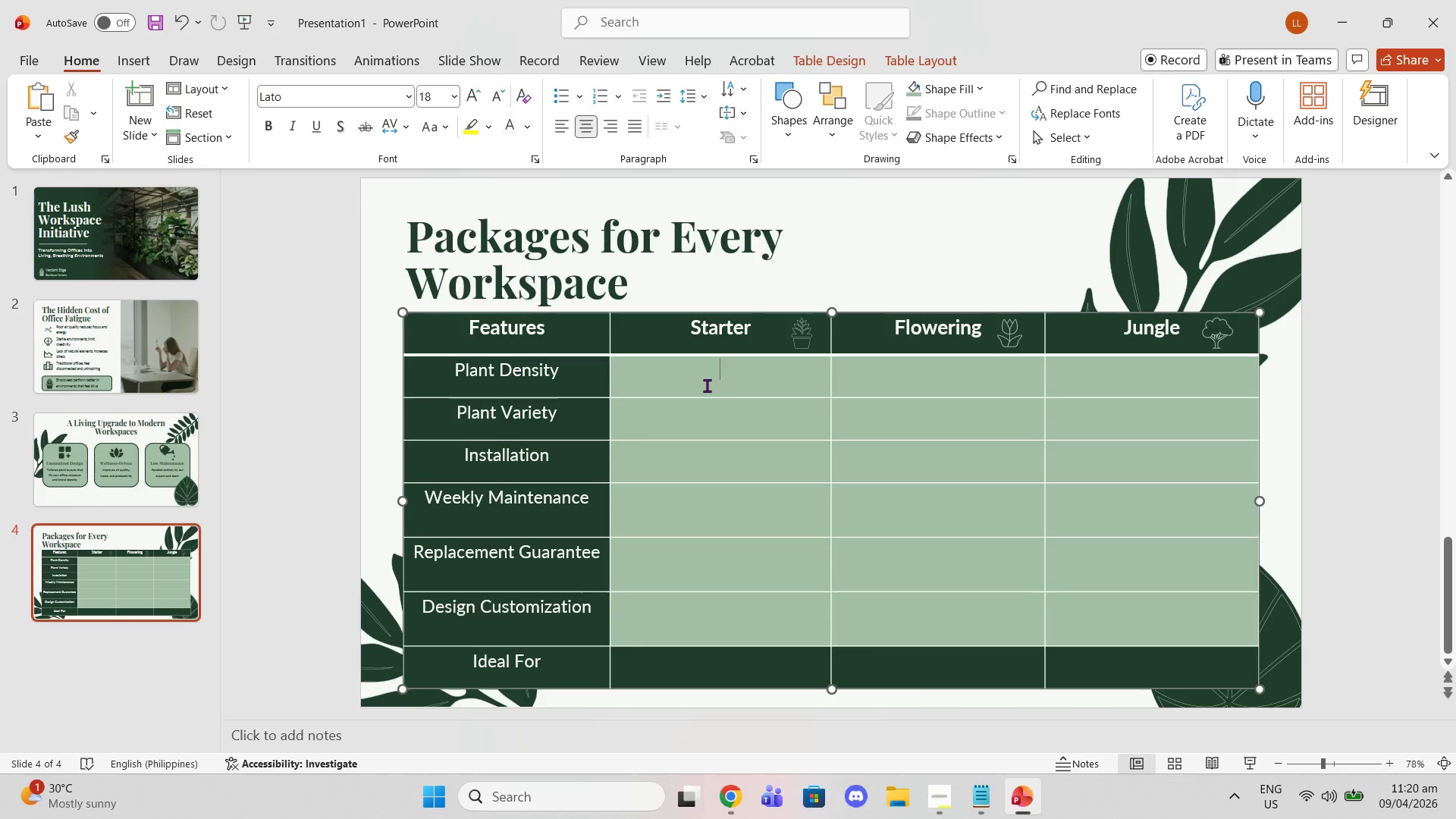 
type(Lif)
key(Backspace)
type(ght)
 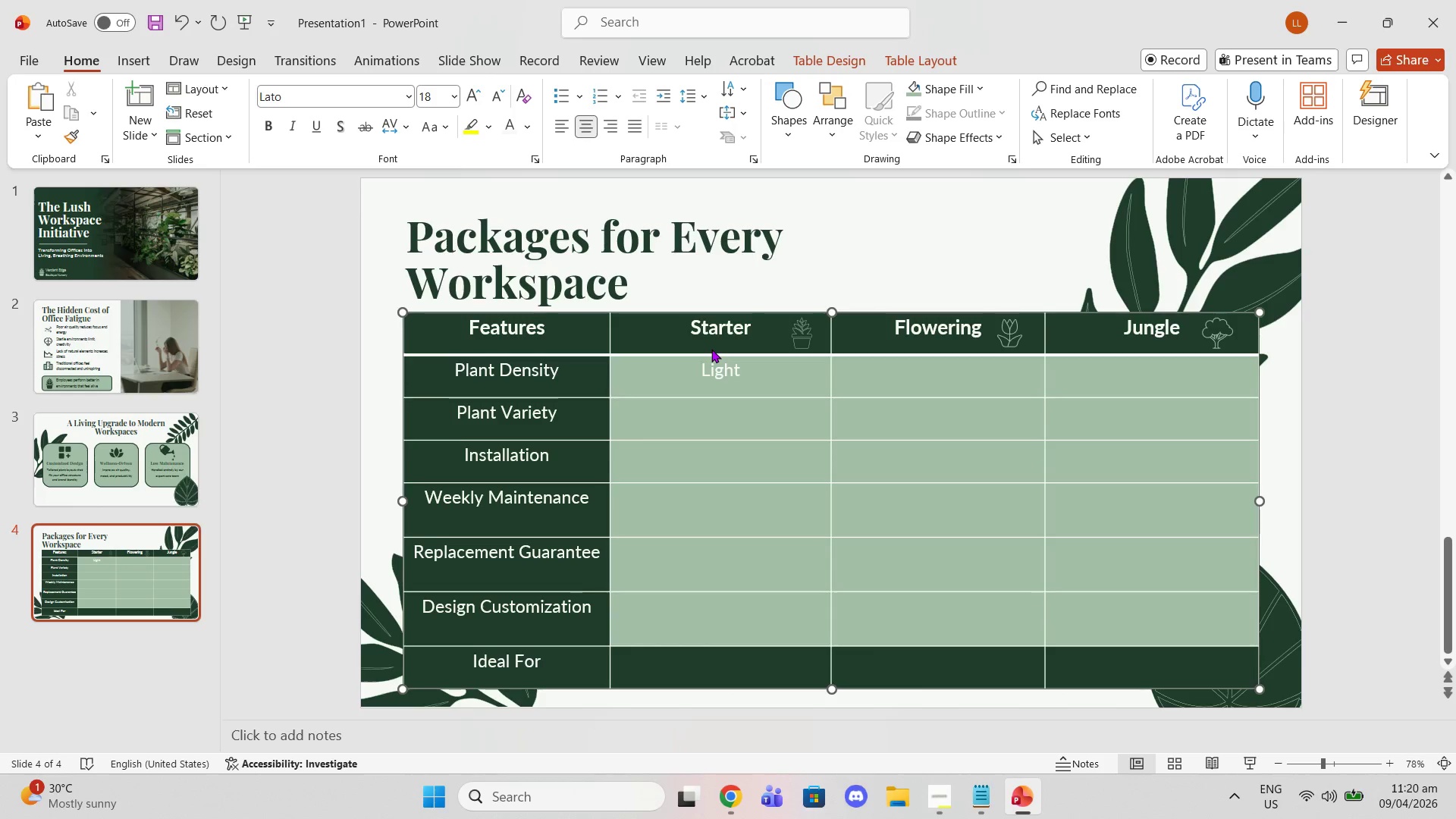 
key(ArrowRight)
 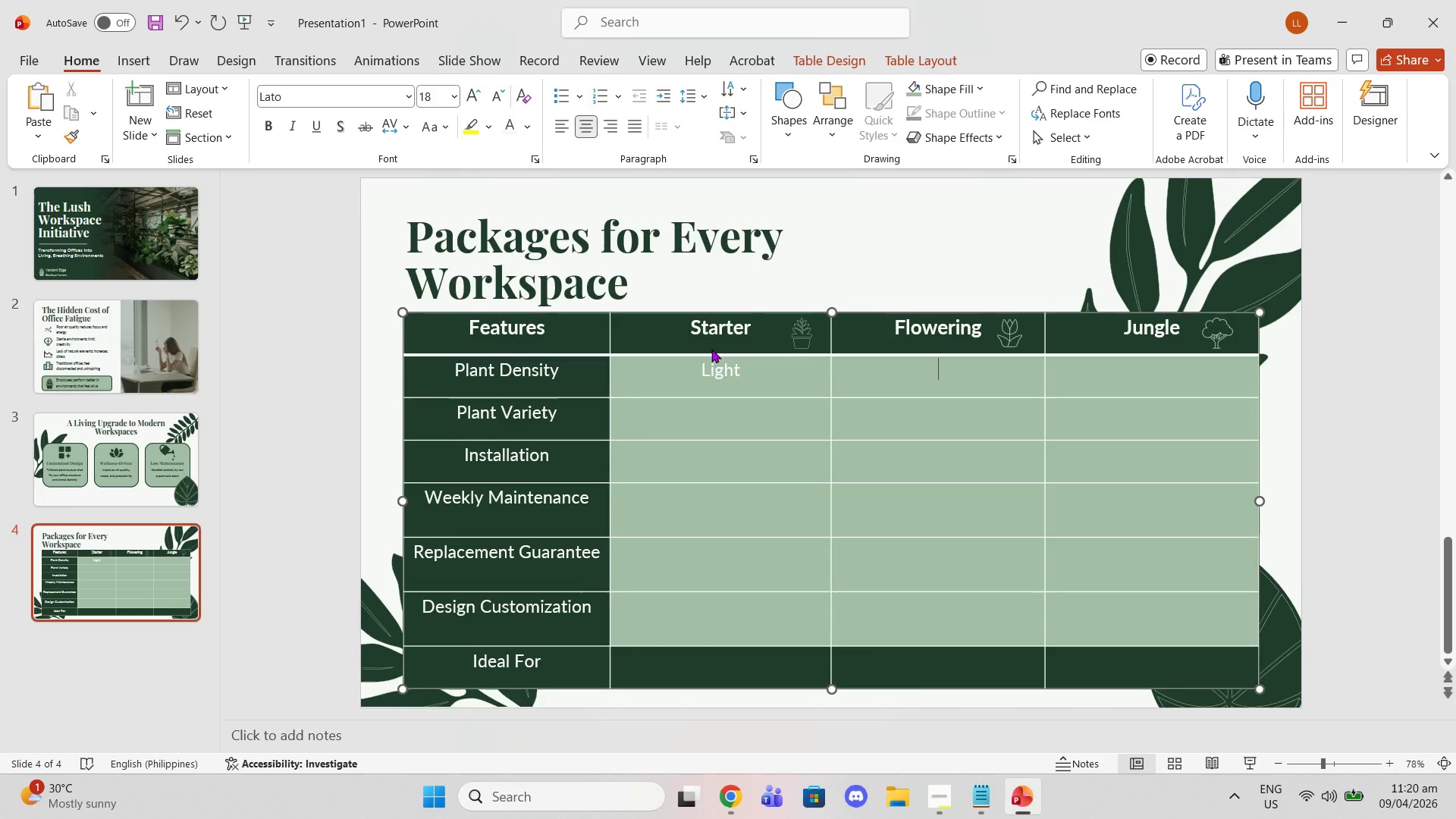 
type(Medium)
 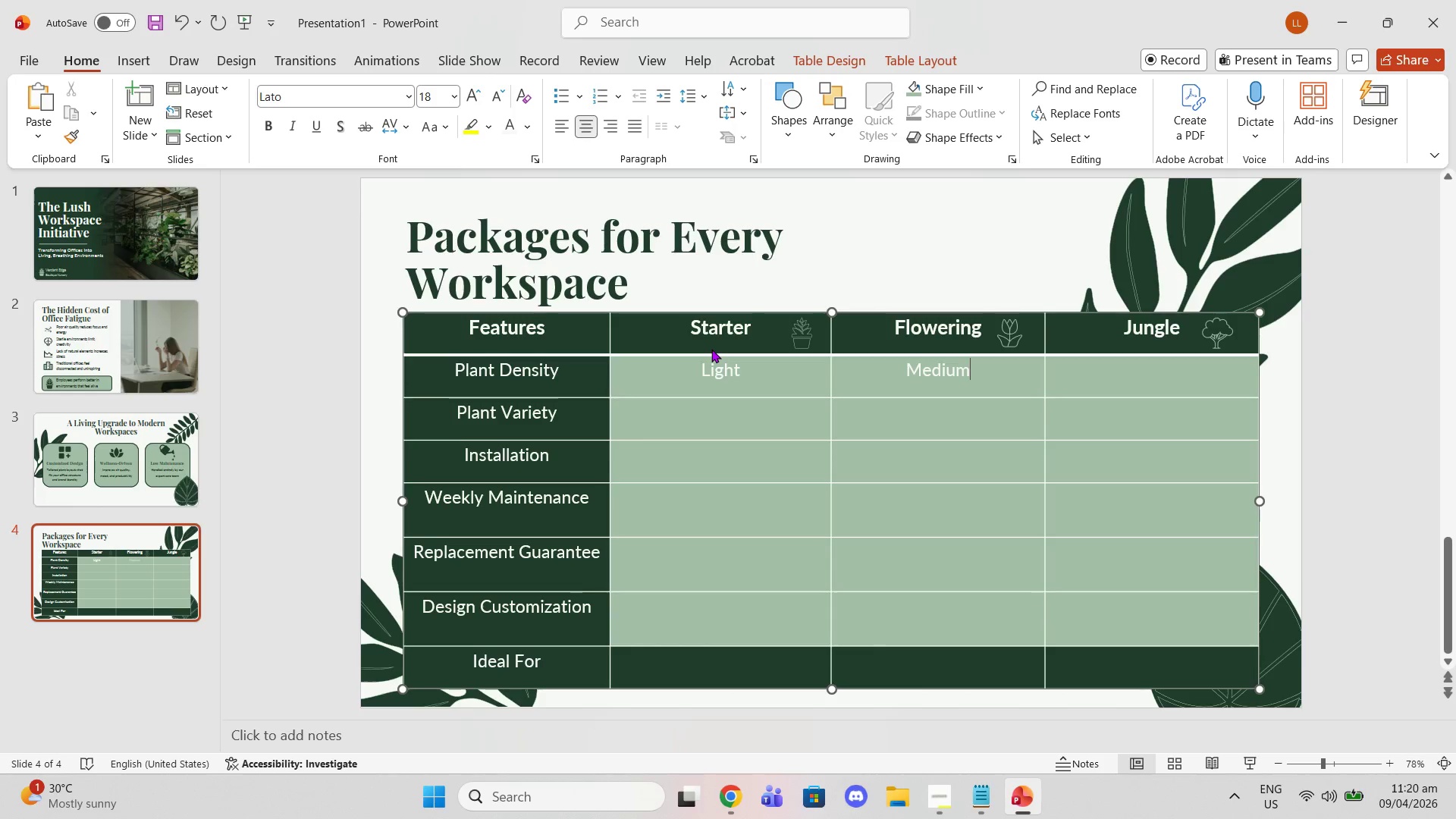 
key(ArrowDown)
 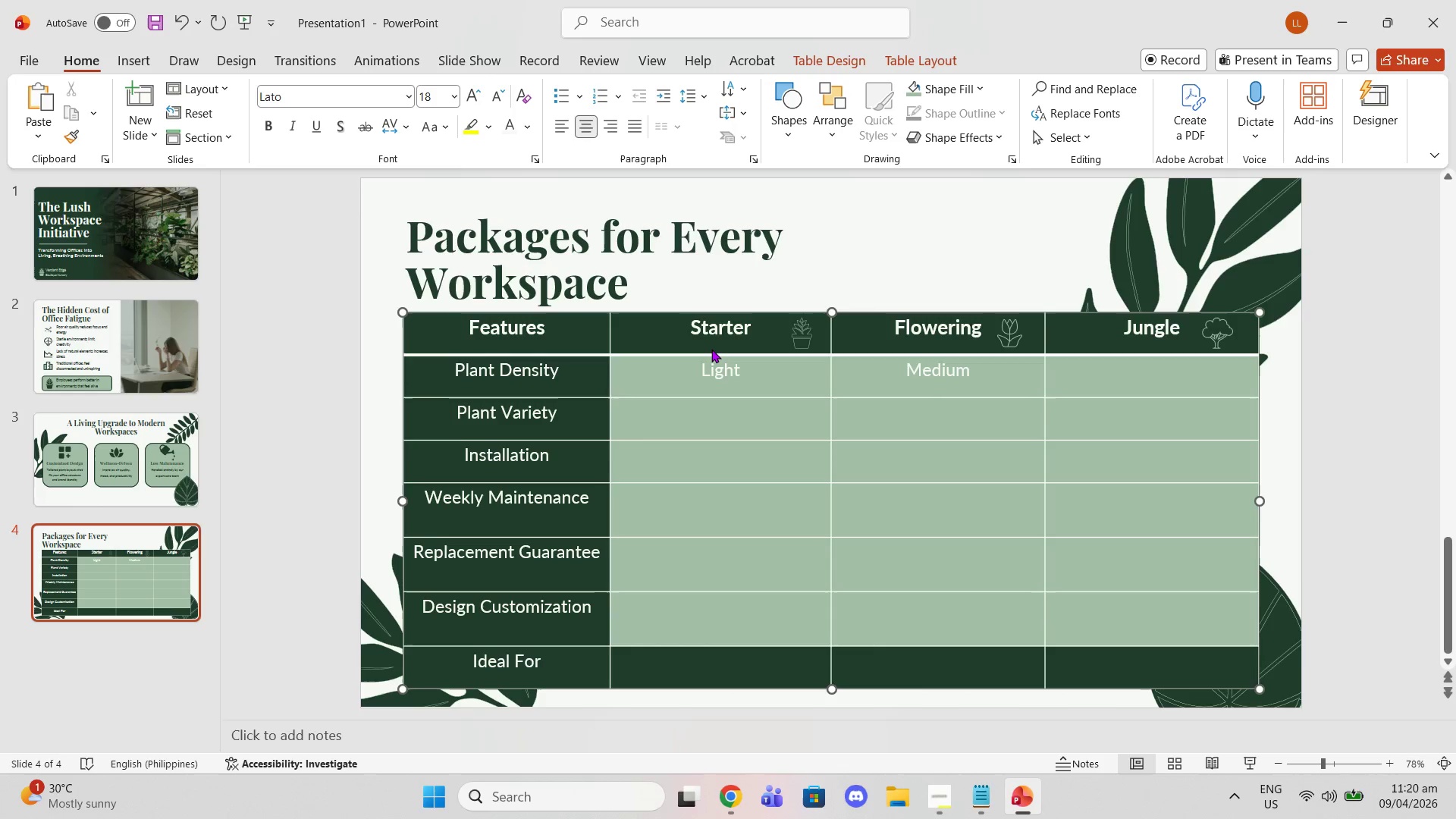 
key(ArrowRight)
 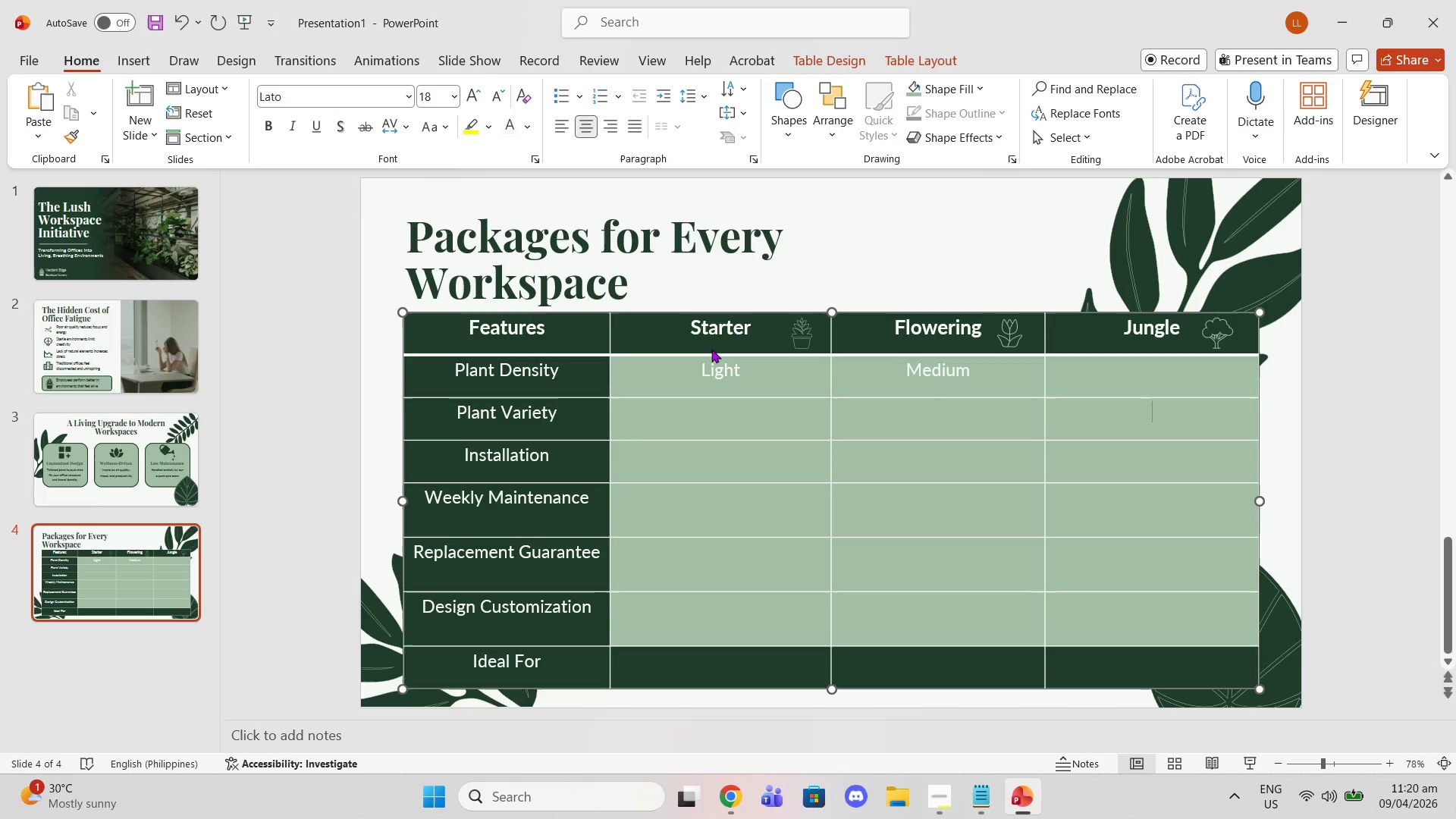 
key(ArrowUp)
 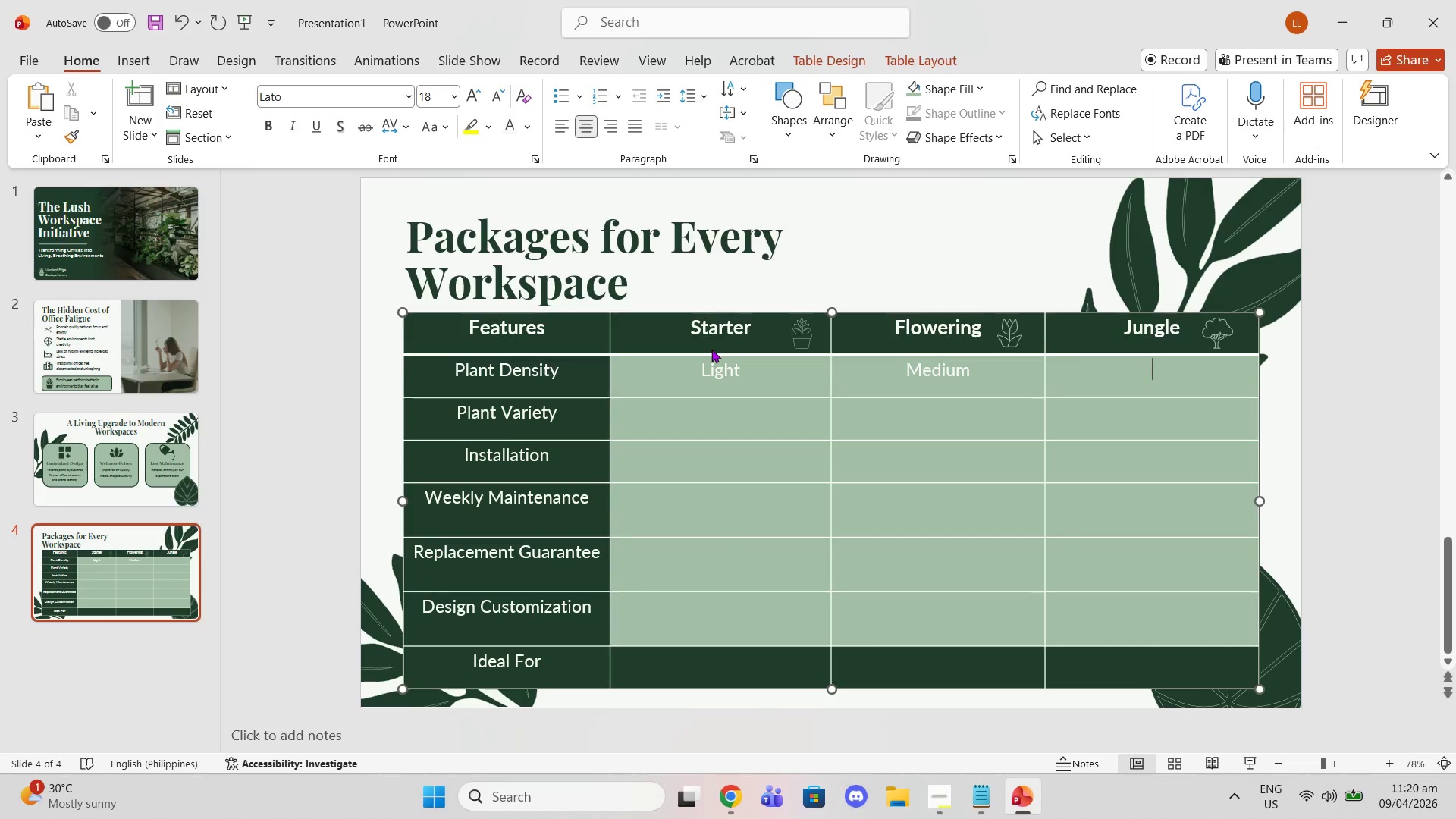 
type(High)
 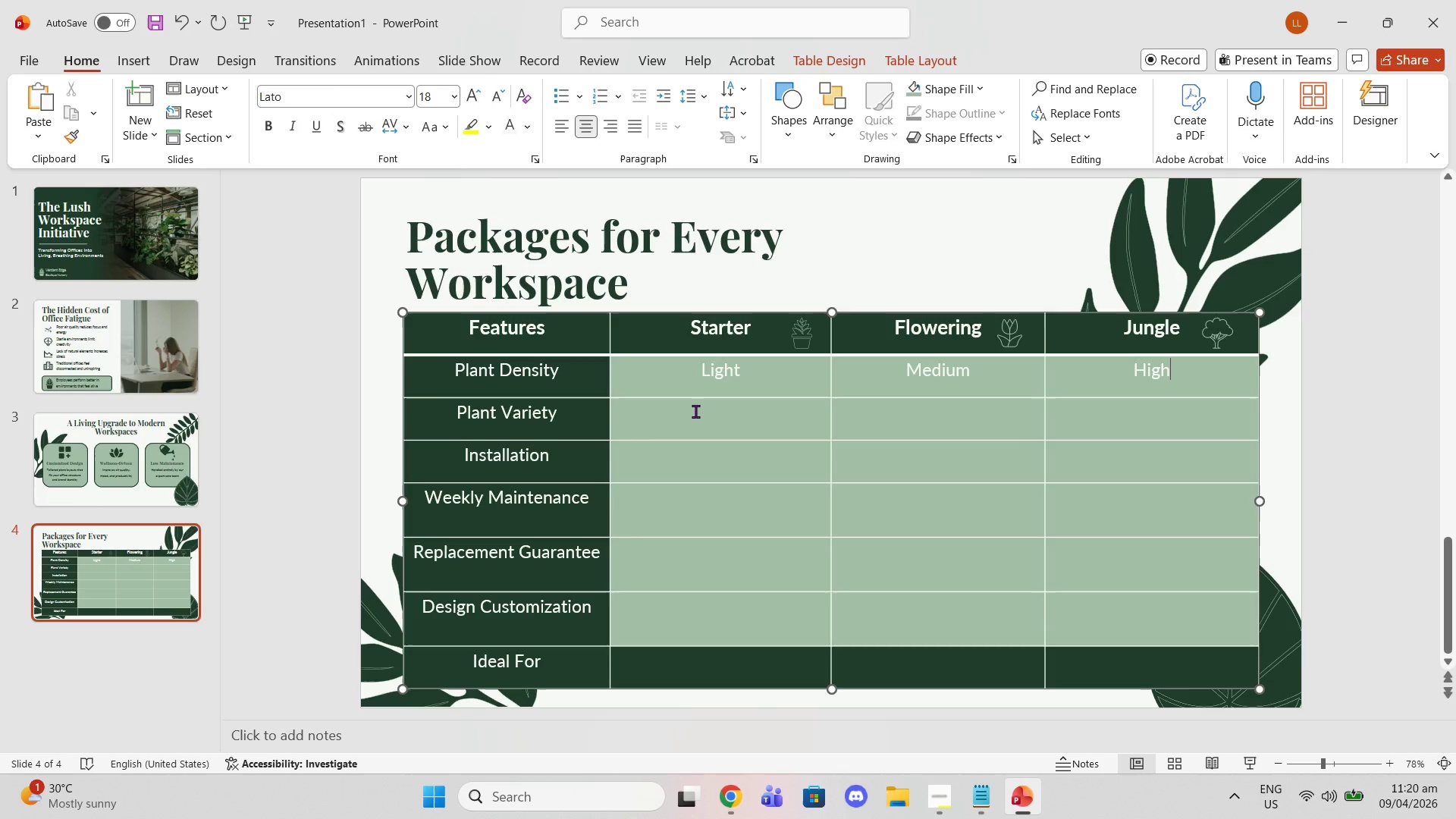 
left_click([695, 411])
 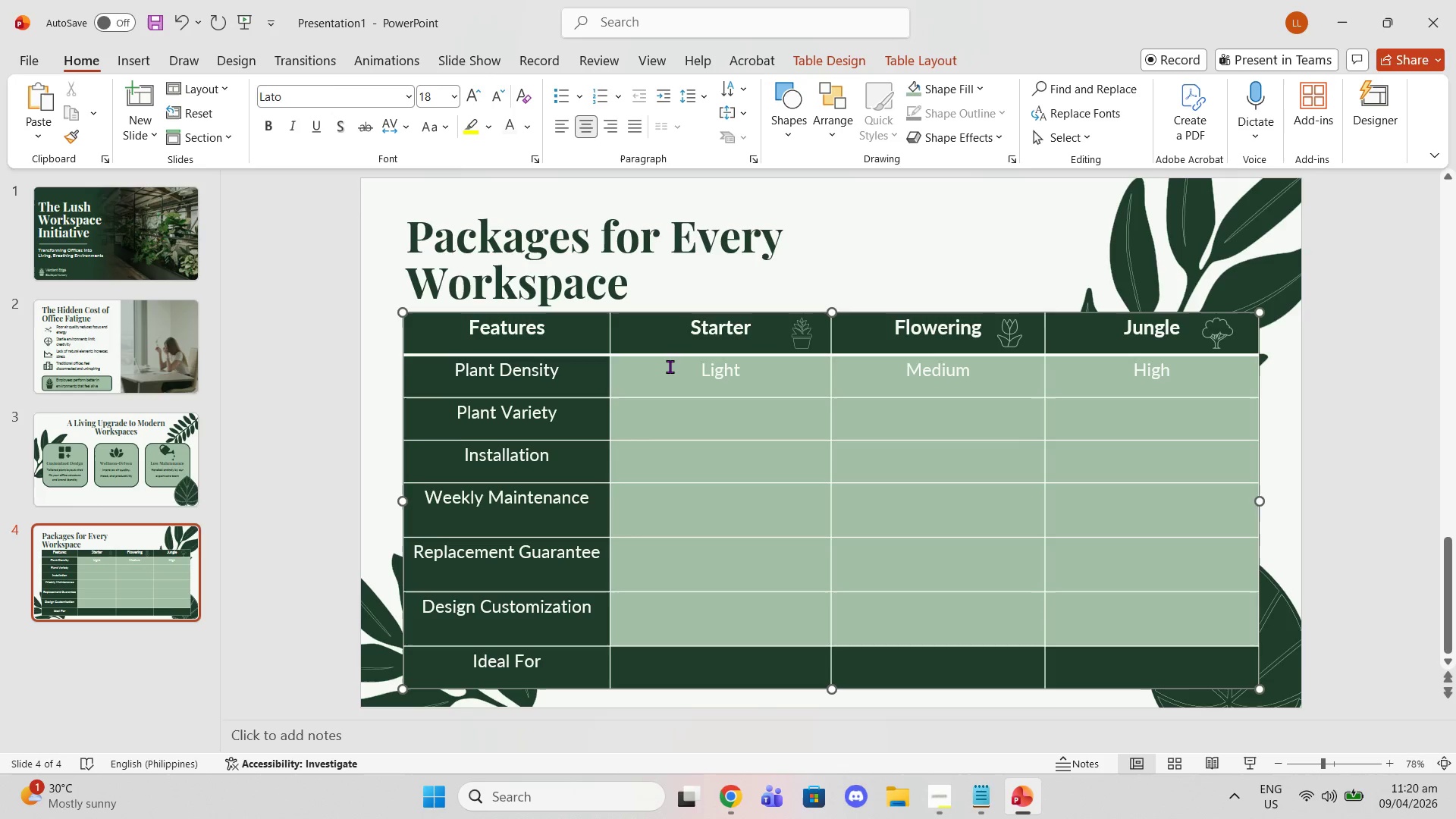 
type(Basic Greens)
 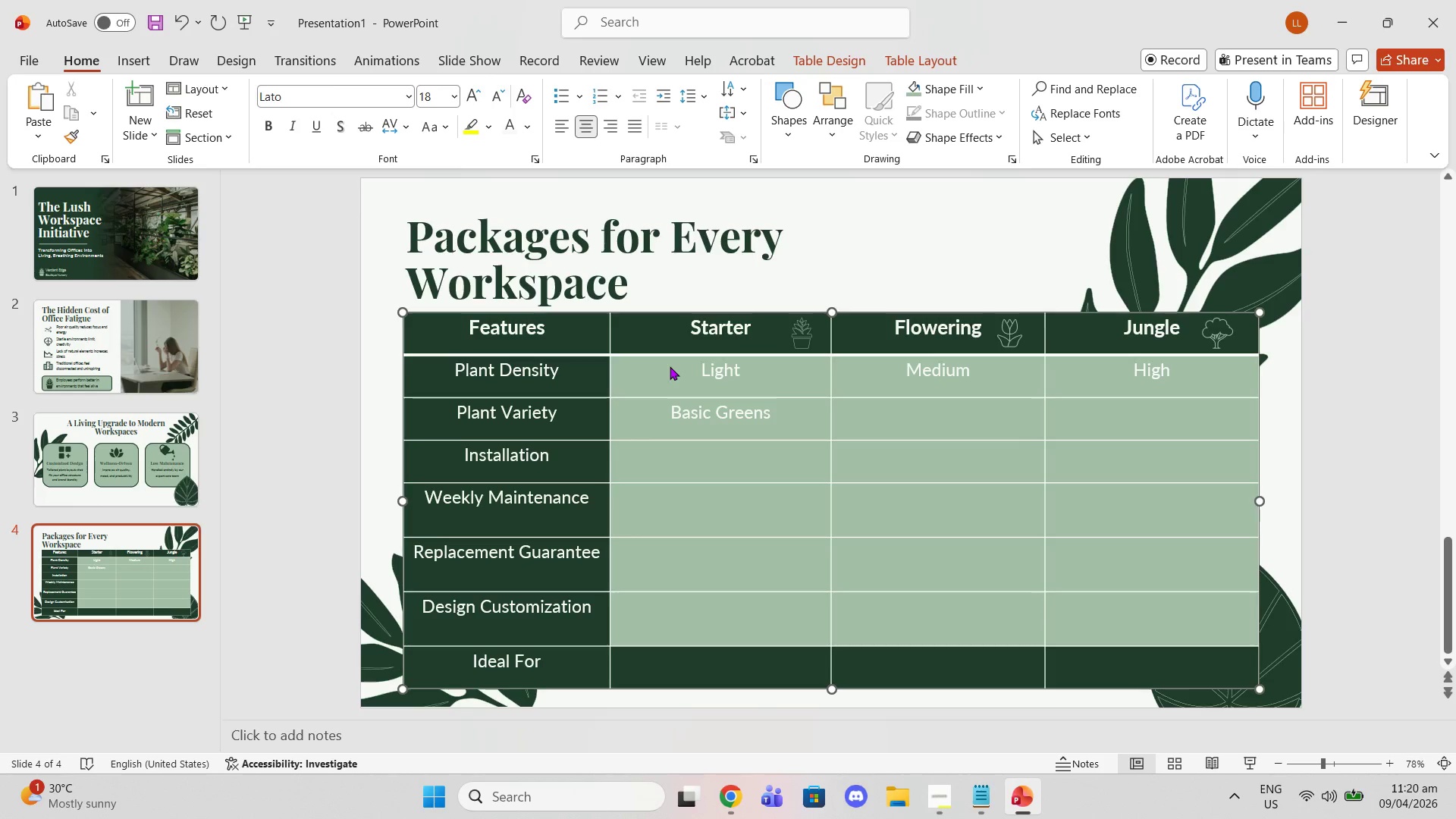 
 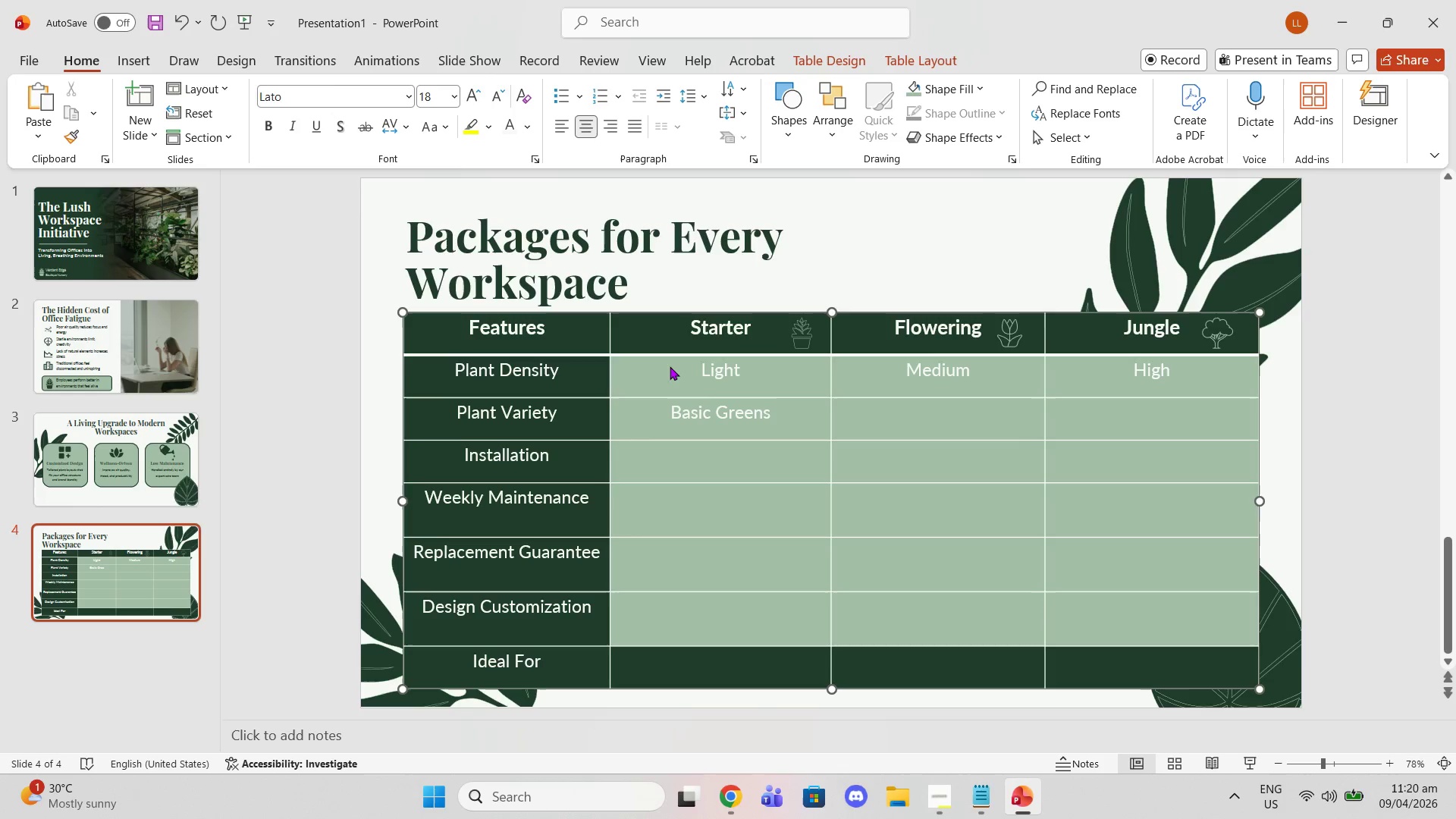 
key(ArrowRight)
 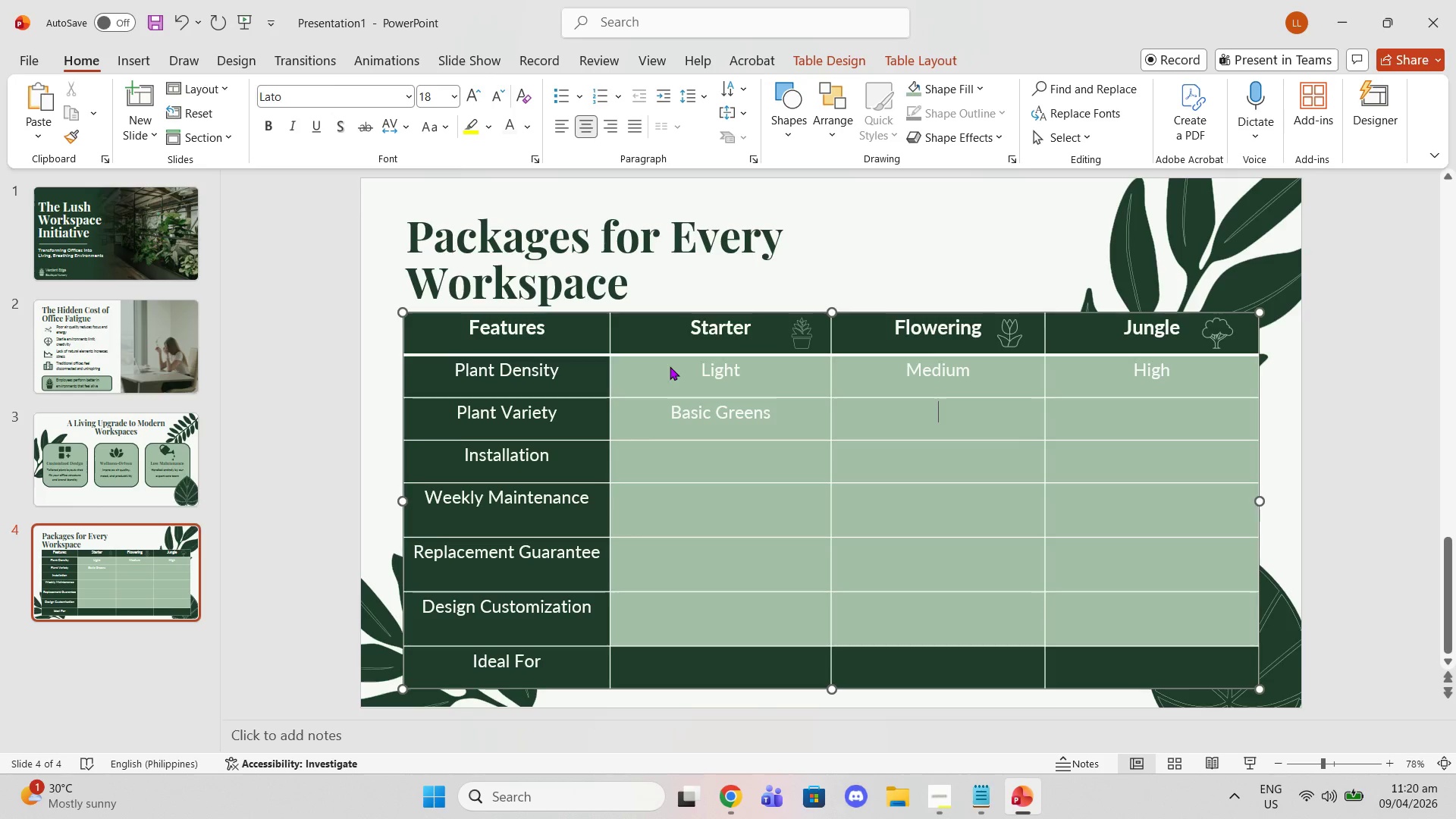 
type(Greens + Flowering)
 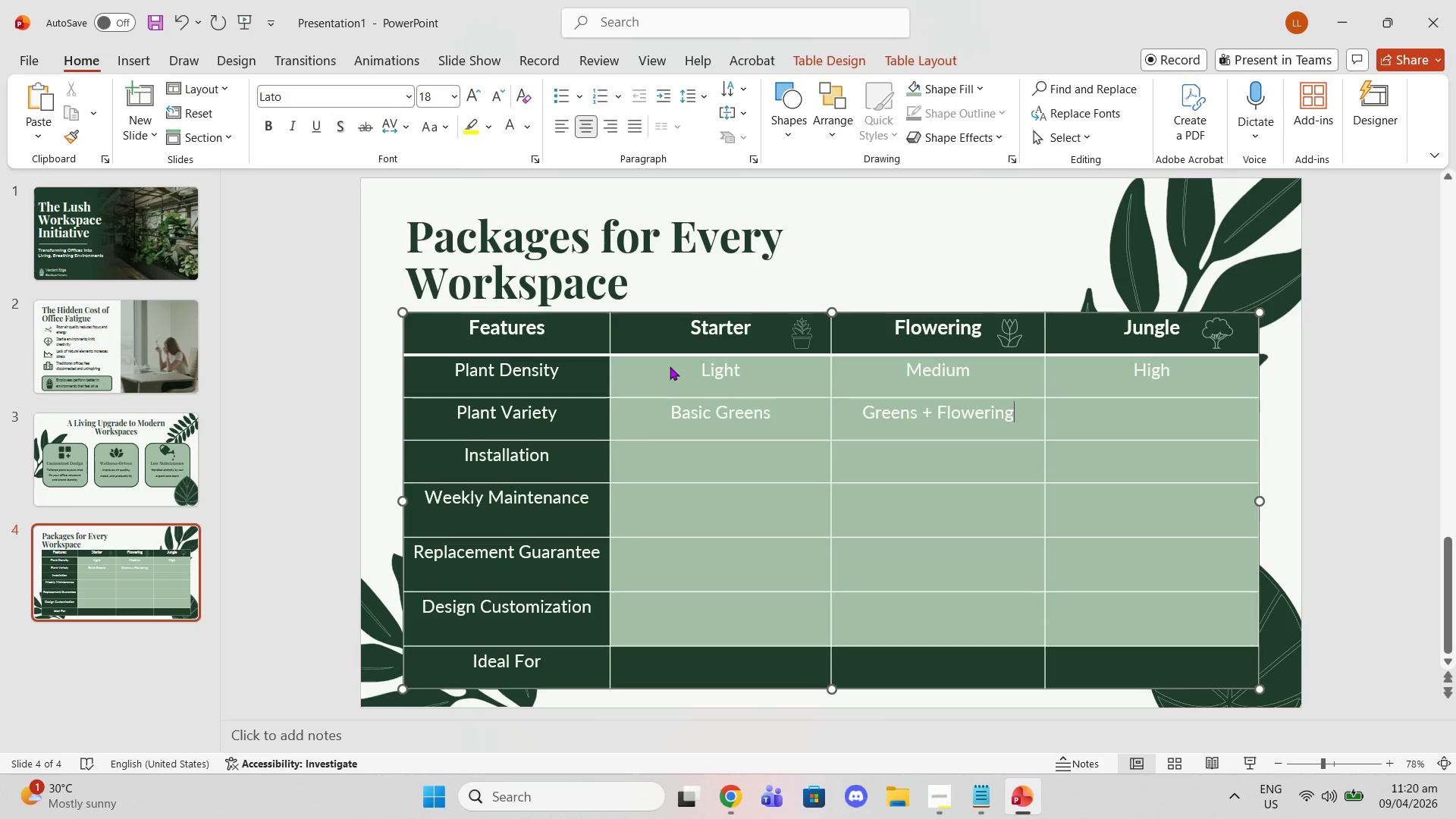 
 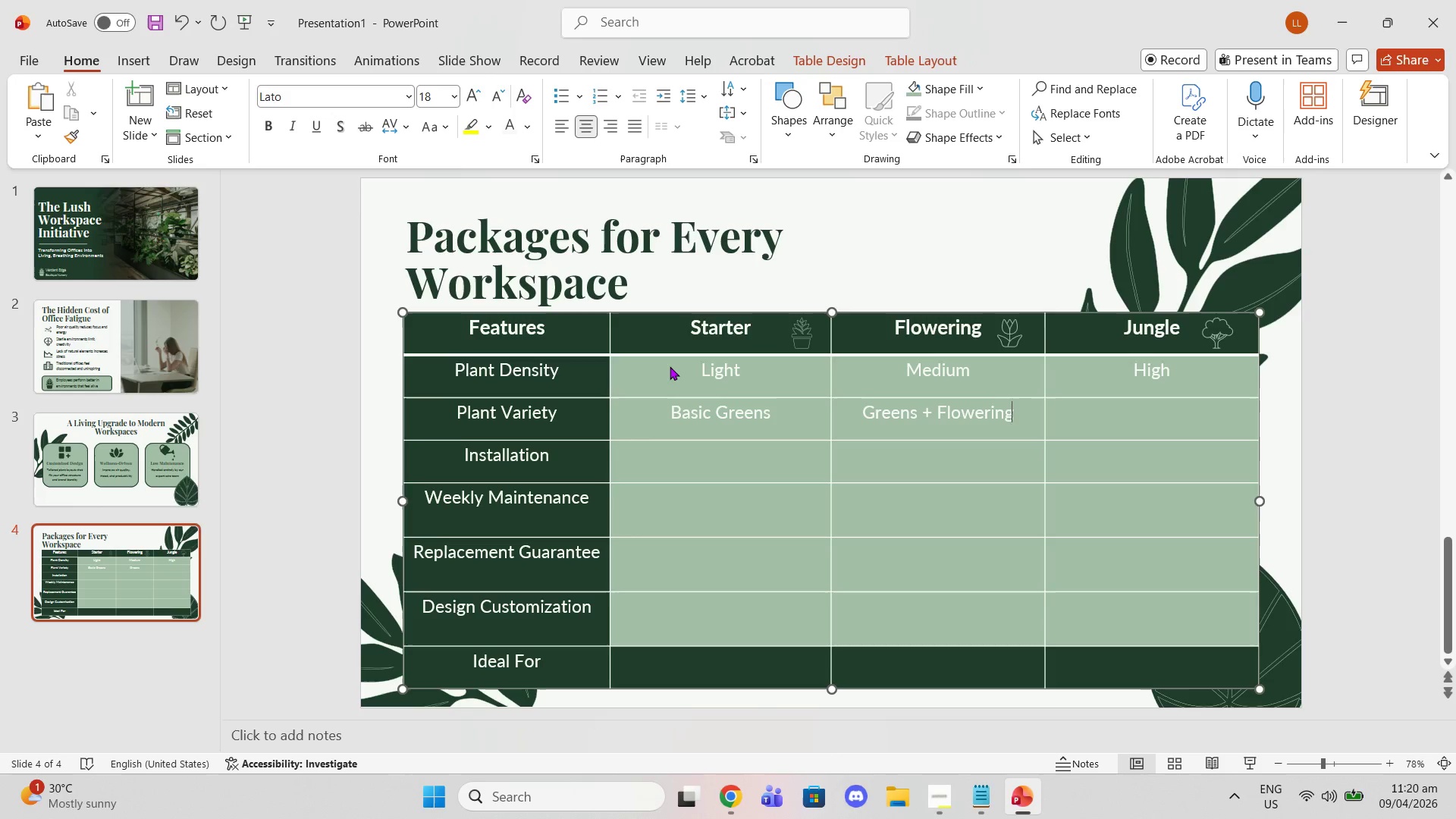 
key(ArrowRight)
 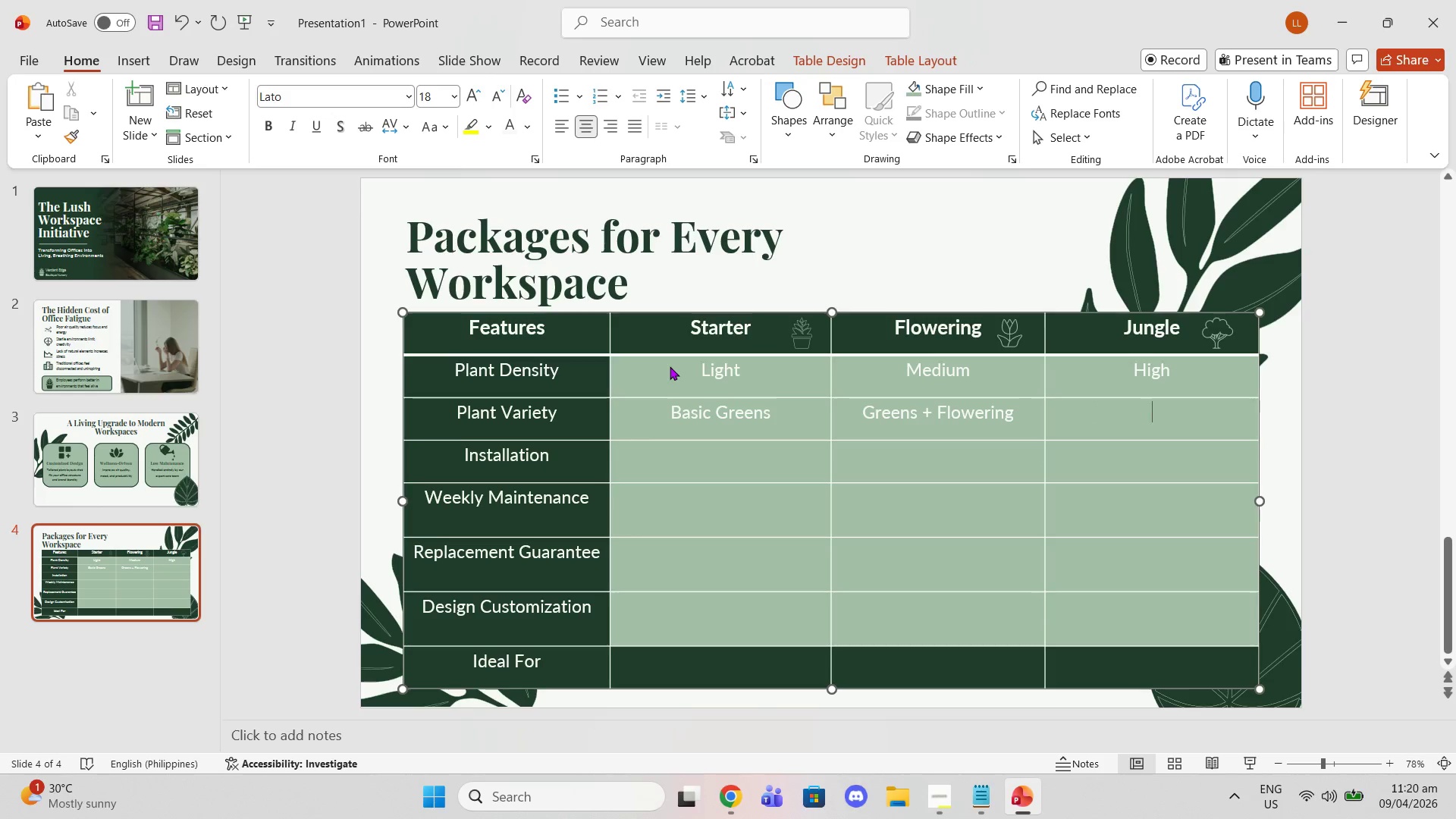 
type(Exotic + Large Plants)
 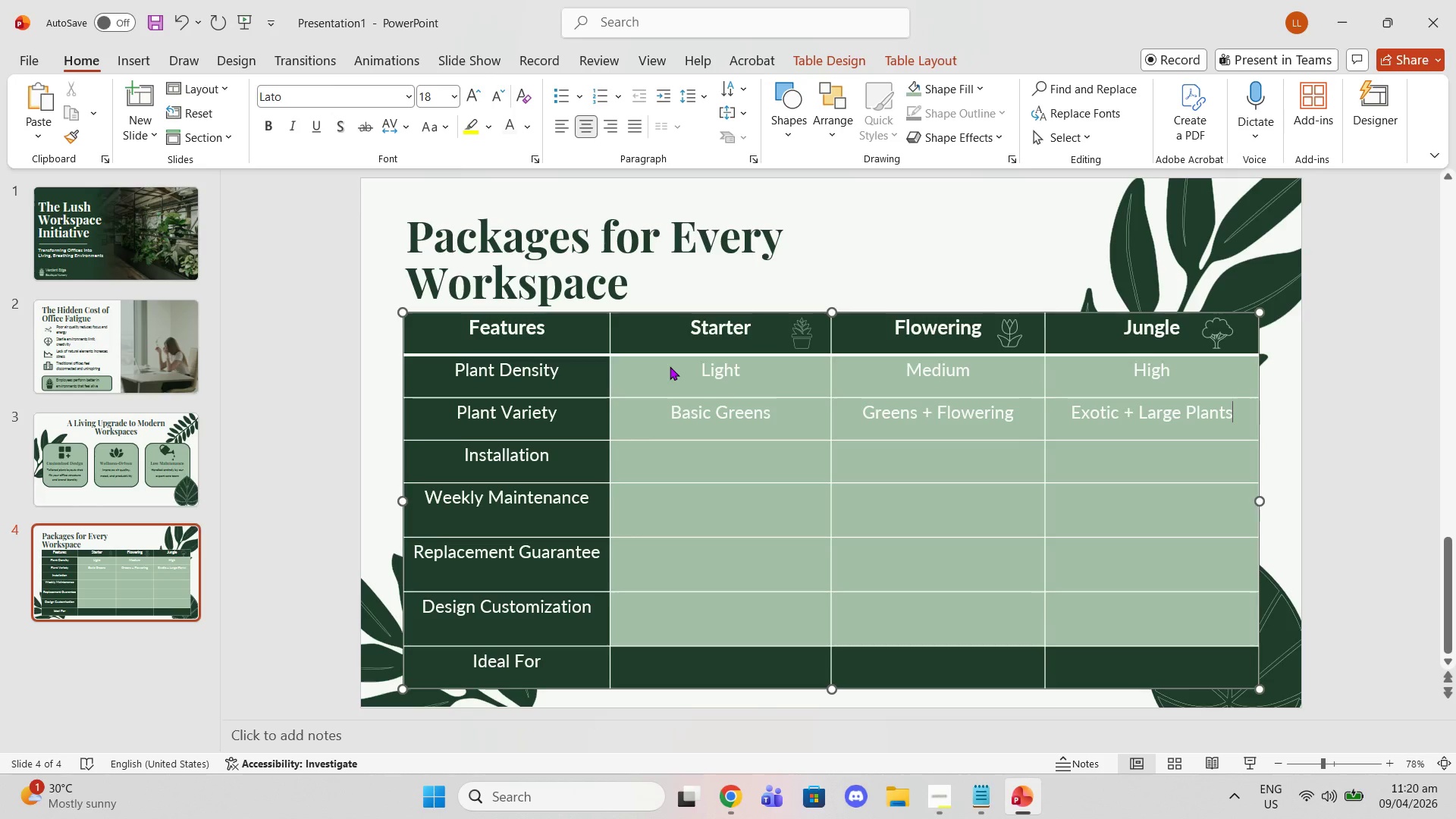 
left_click_drag(start_coordinate=[664, 375], to_coordinate=[1072, 629])
 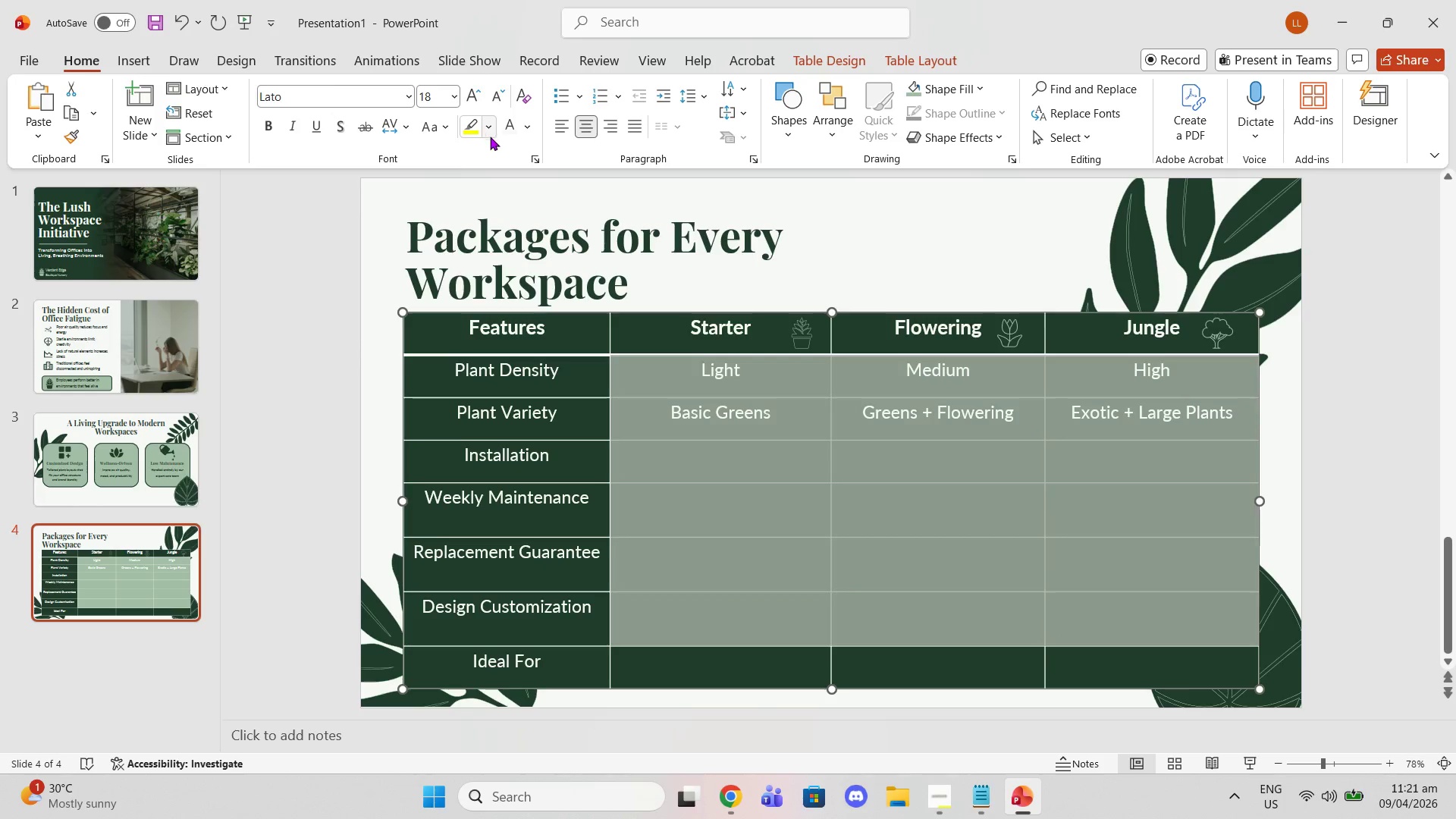 
left_click([526, 129])
 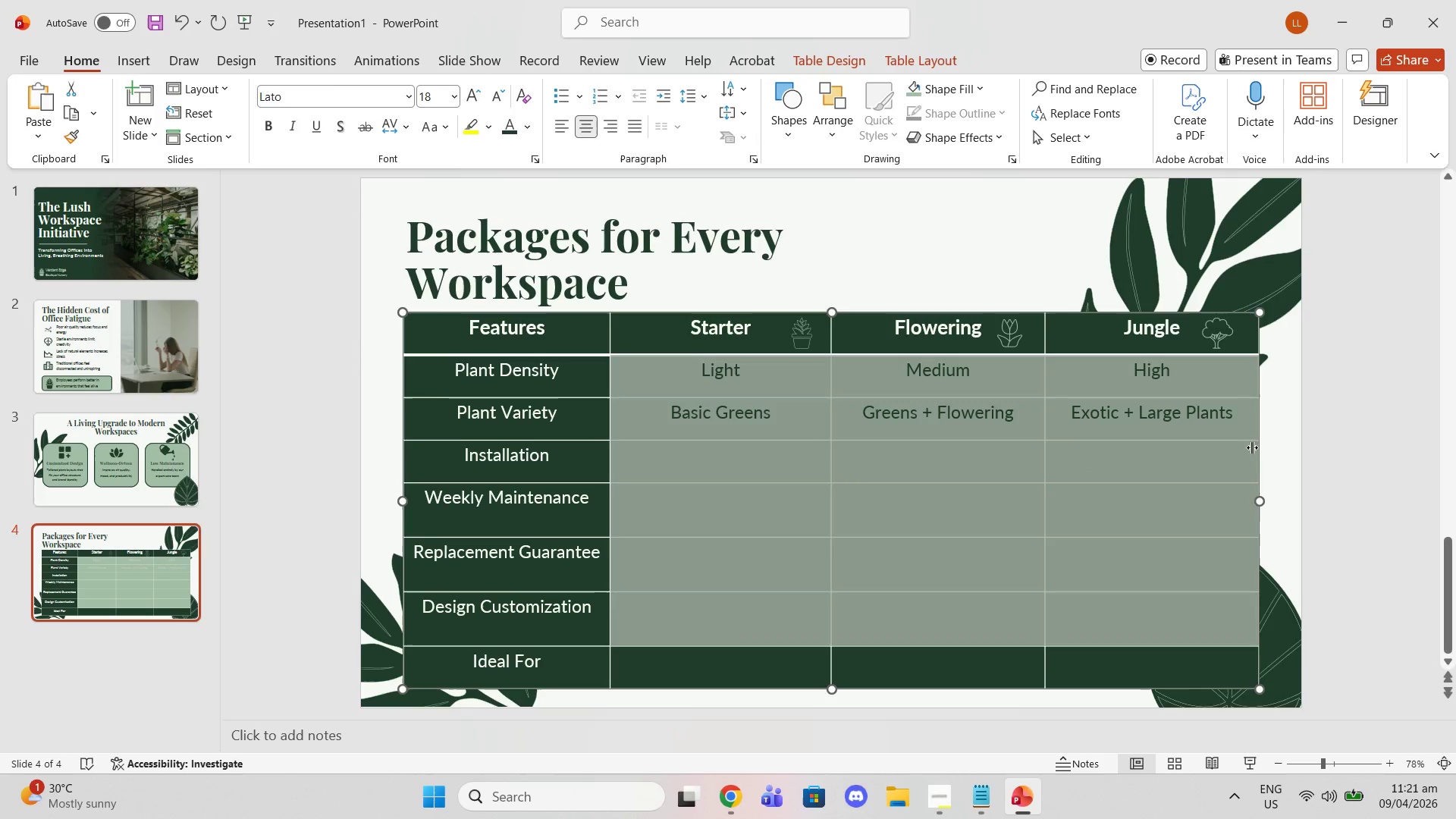 
left_click([1327, 381])
 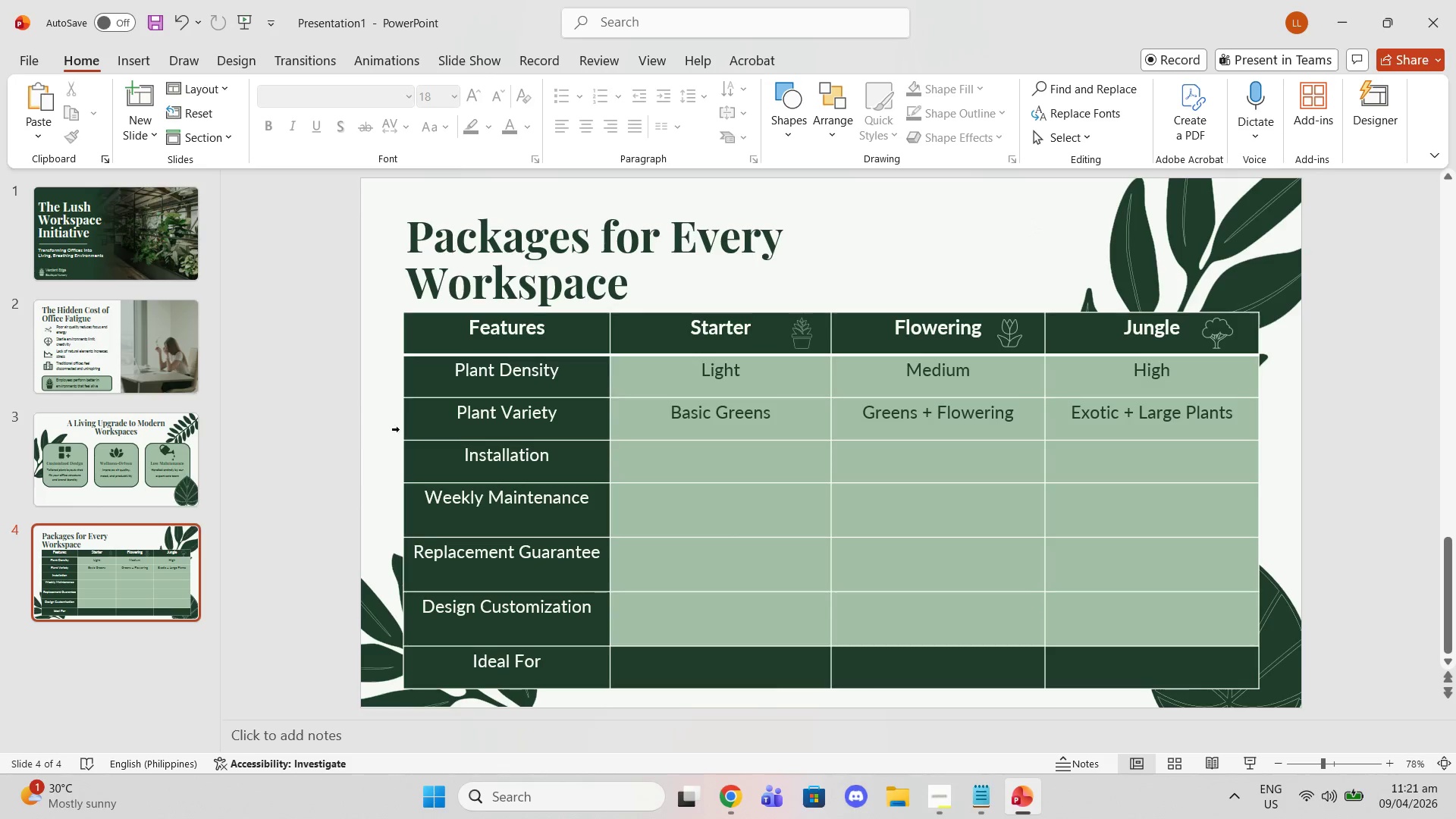 
left_click([706, 617])
 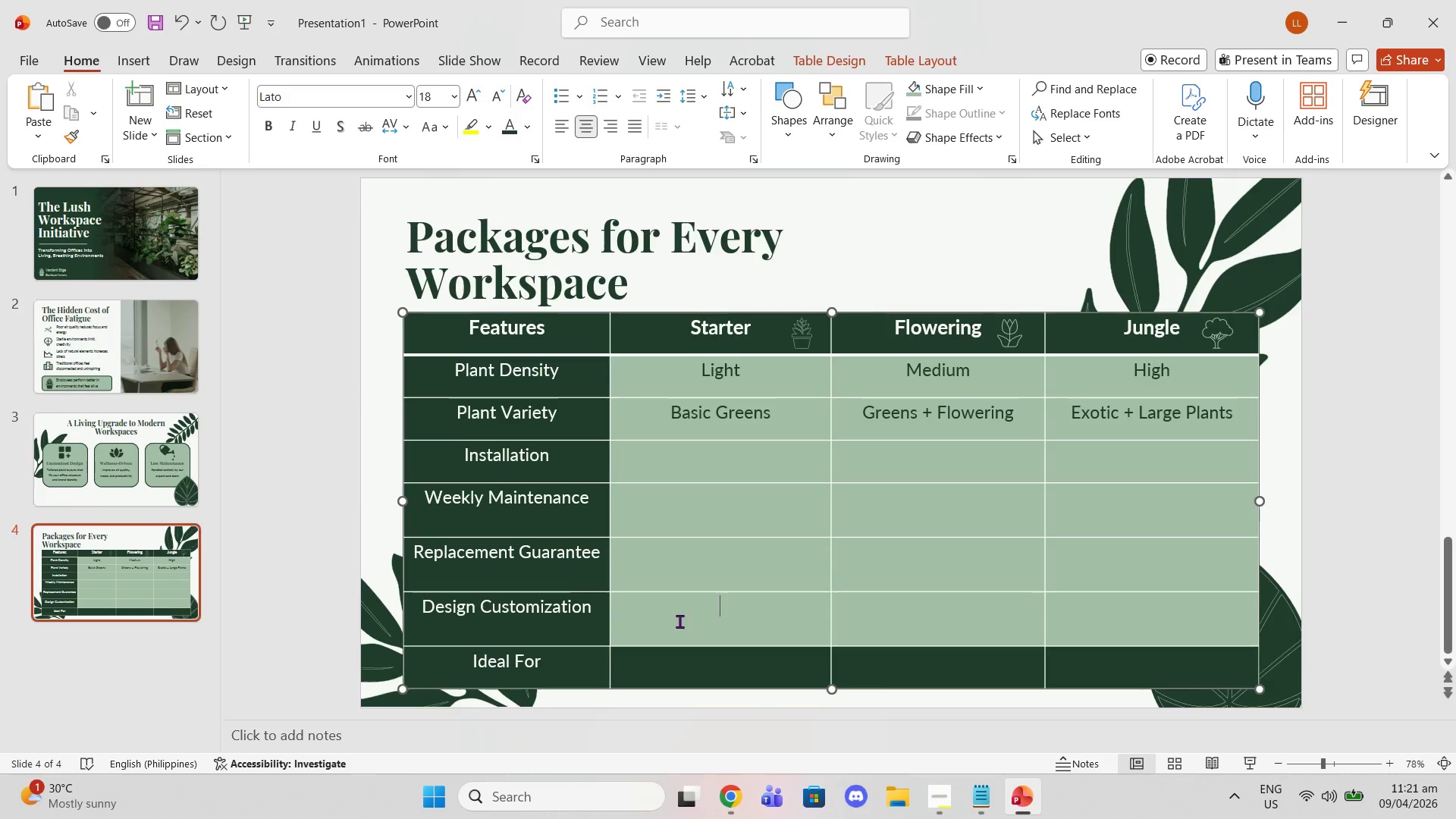 
type(NBa)
key(Backspace)
key(Backspace)
key(Backspace)
type(Basic)
 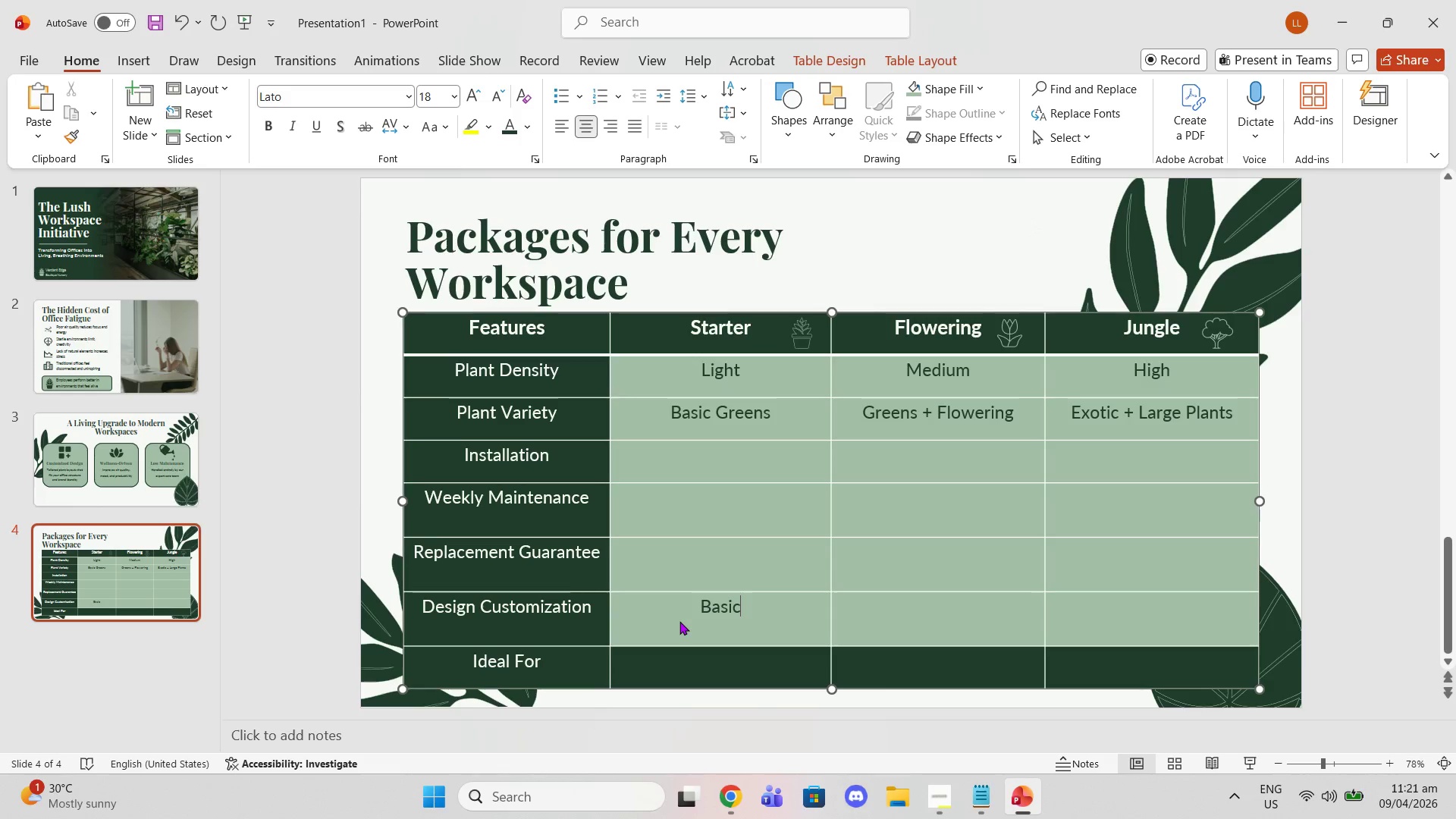 
left_click([936, 635])
 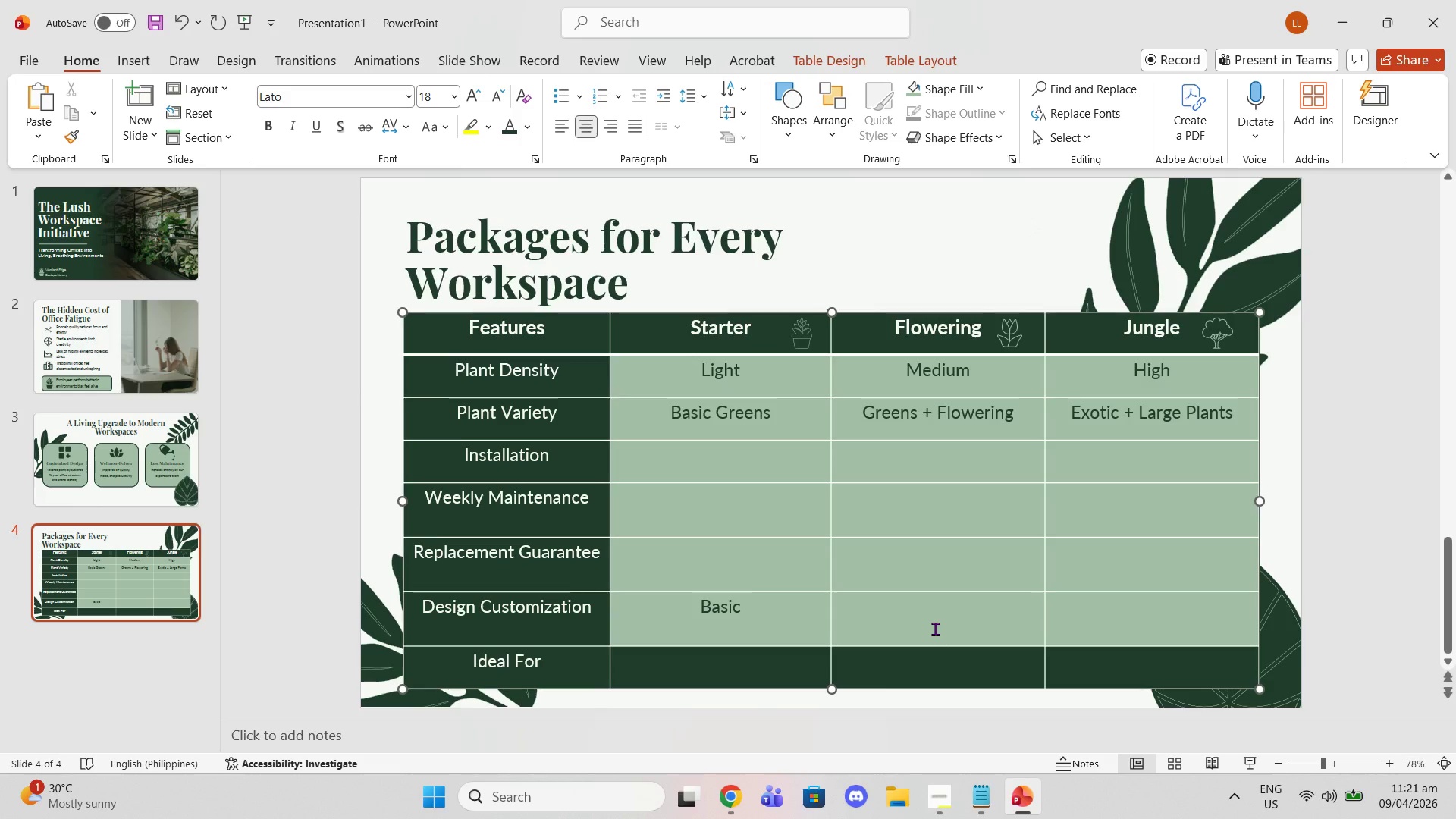 
type(Advanced)
 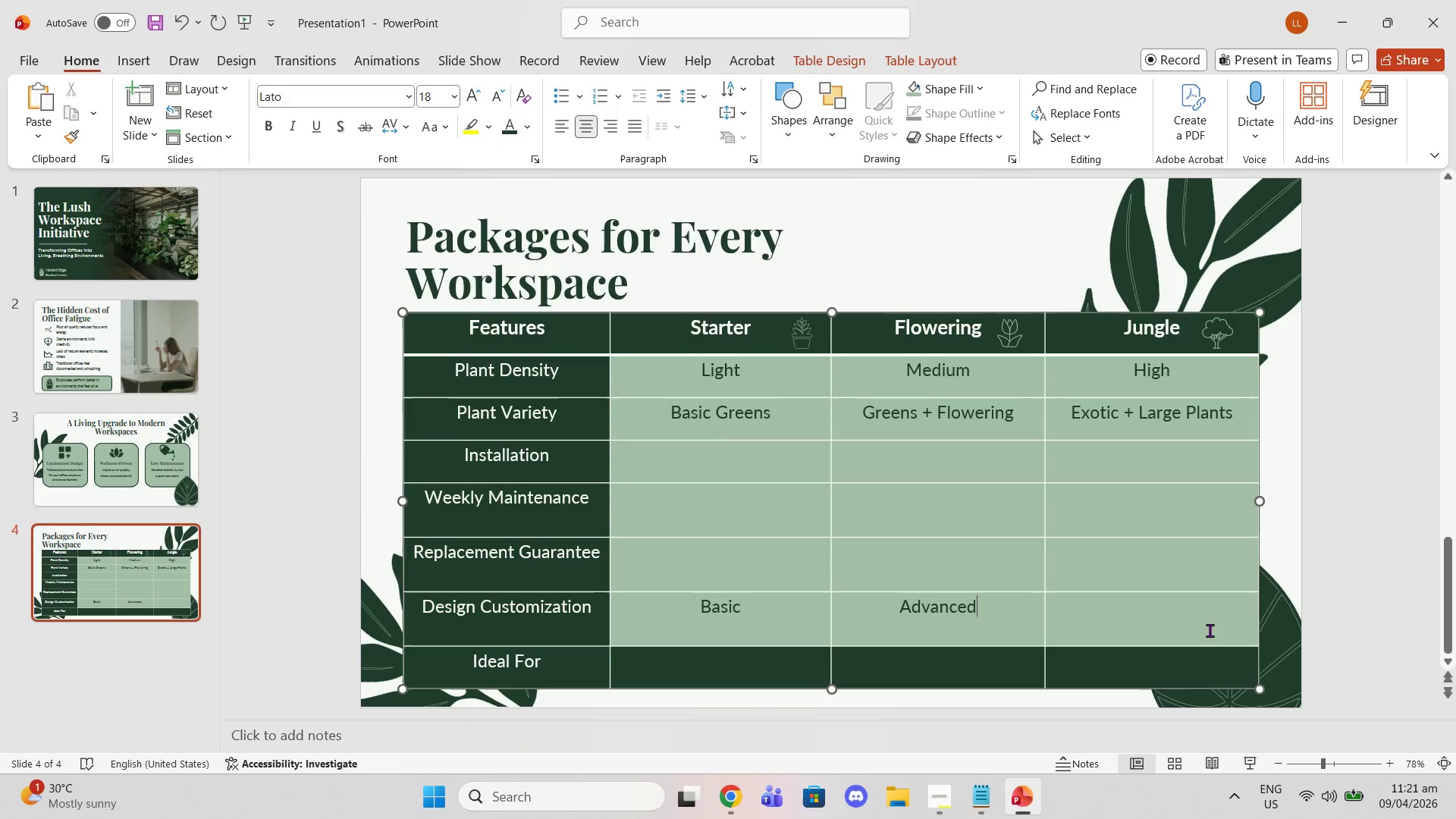 
left_click([1161, 602])
 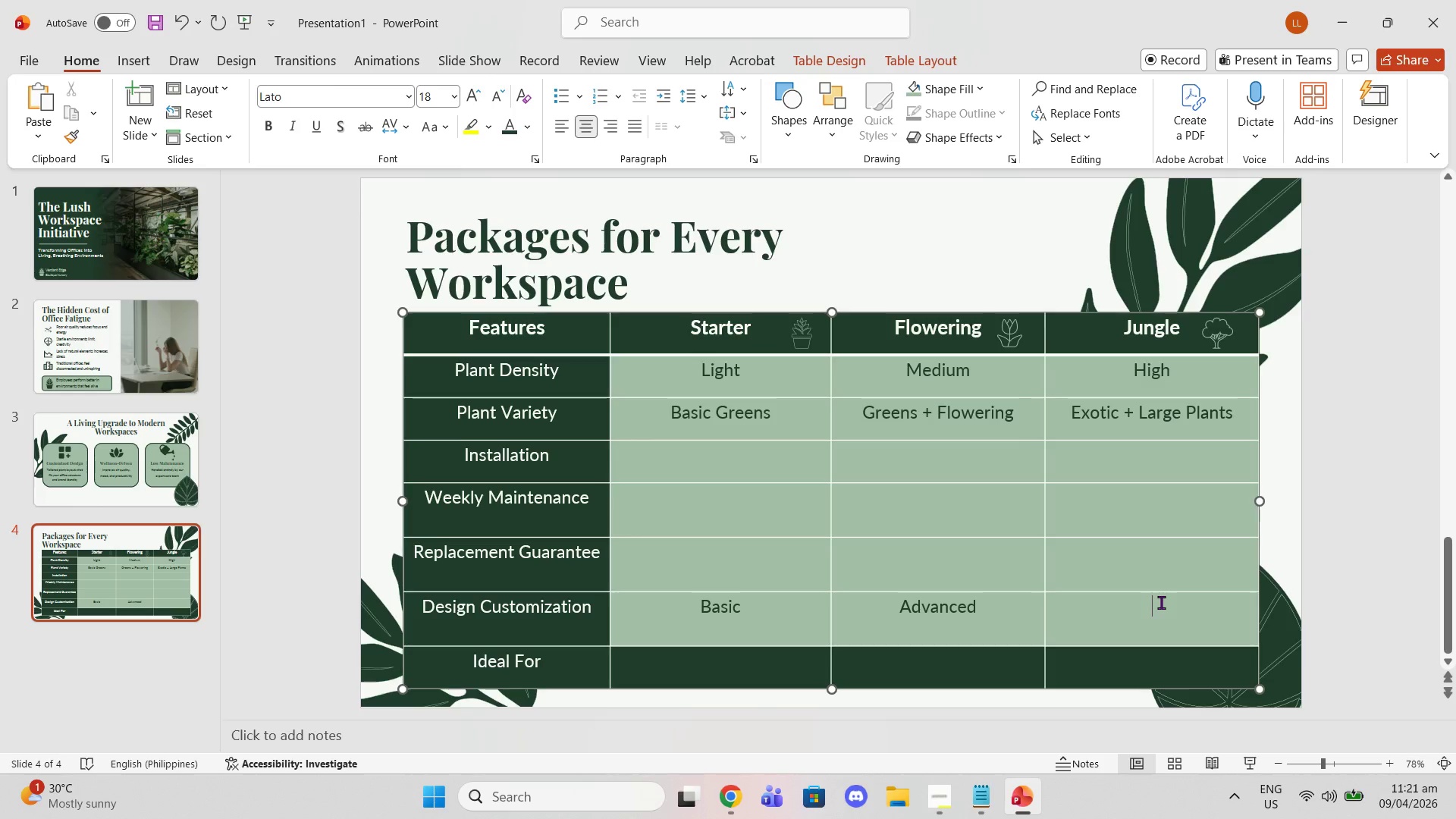 
type(Full )
key(Backspace)
key(Backspace)
key(Backspace)
type(ustom)
 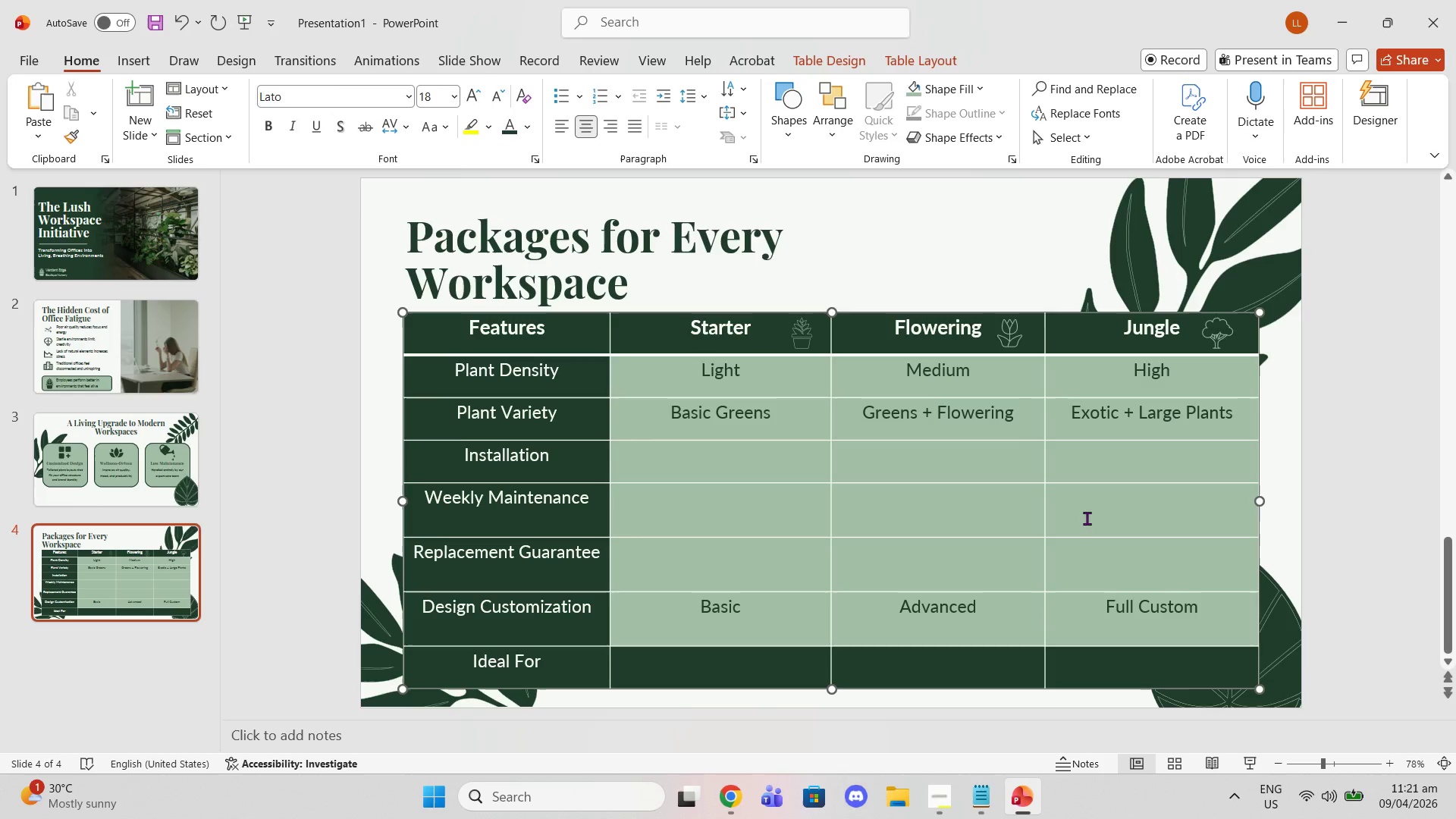 
hold_key(key=C, duration=0.59)
 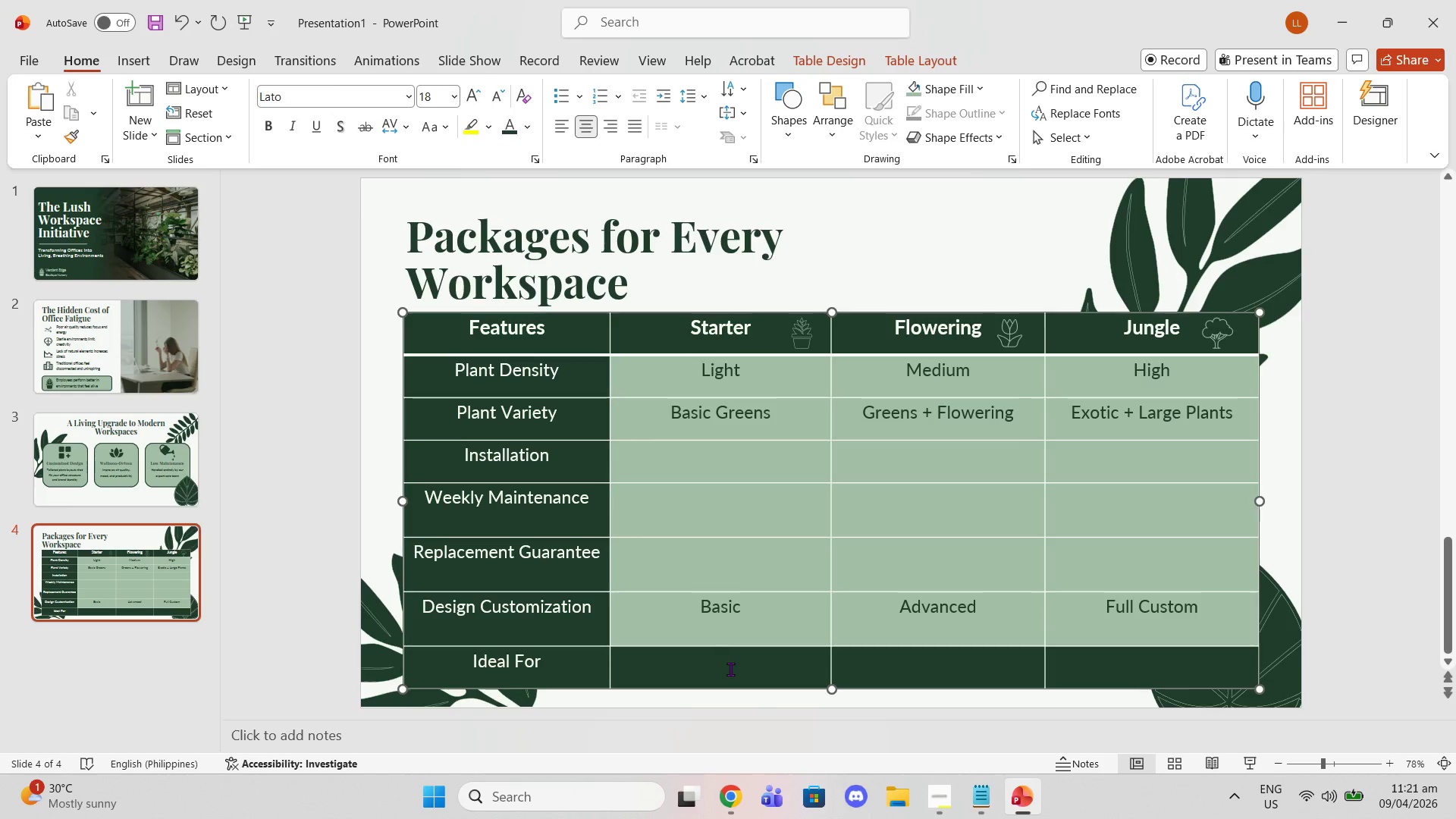 
type(Small Offices)
 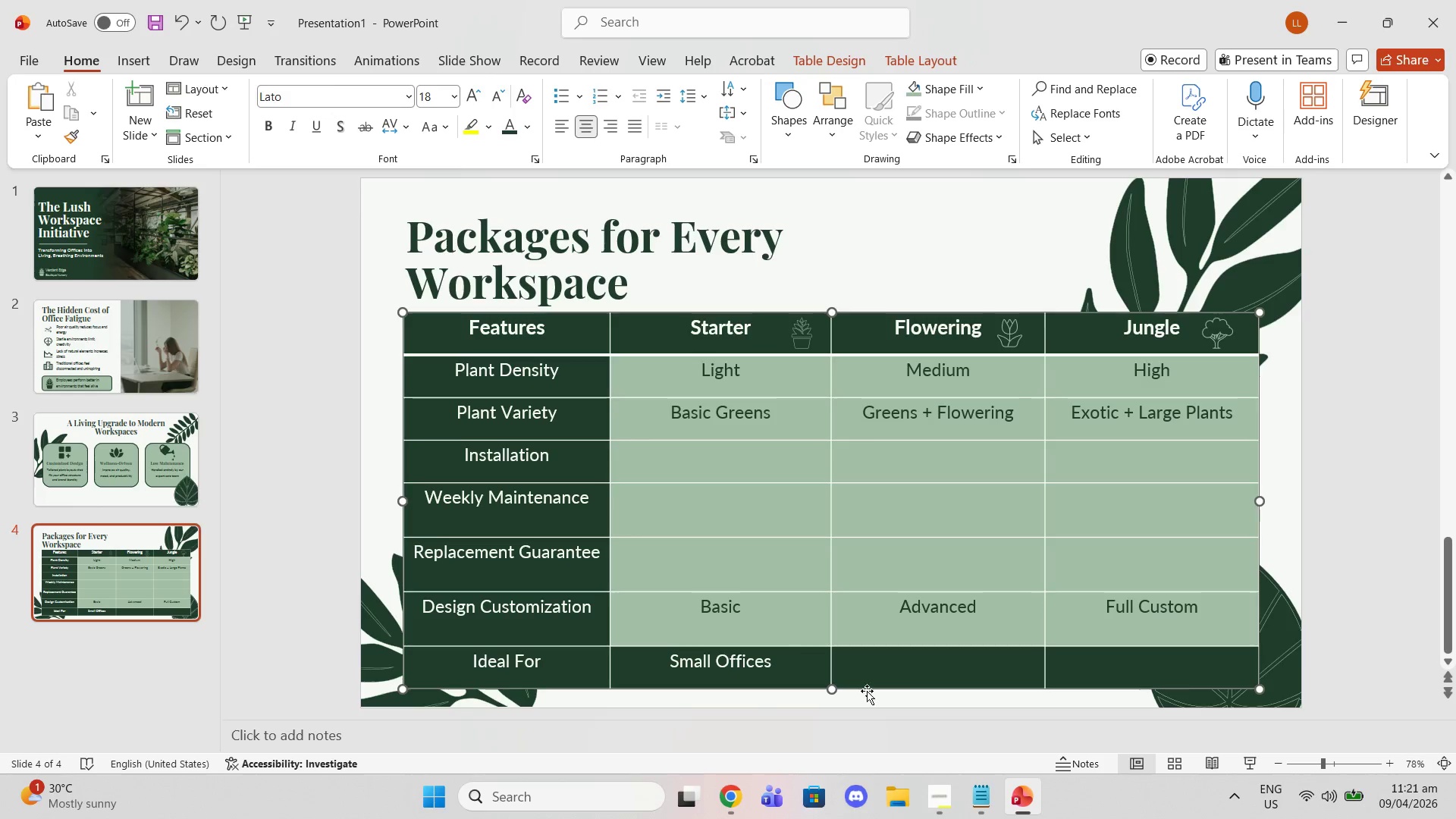 
left_click([918, 679])
 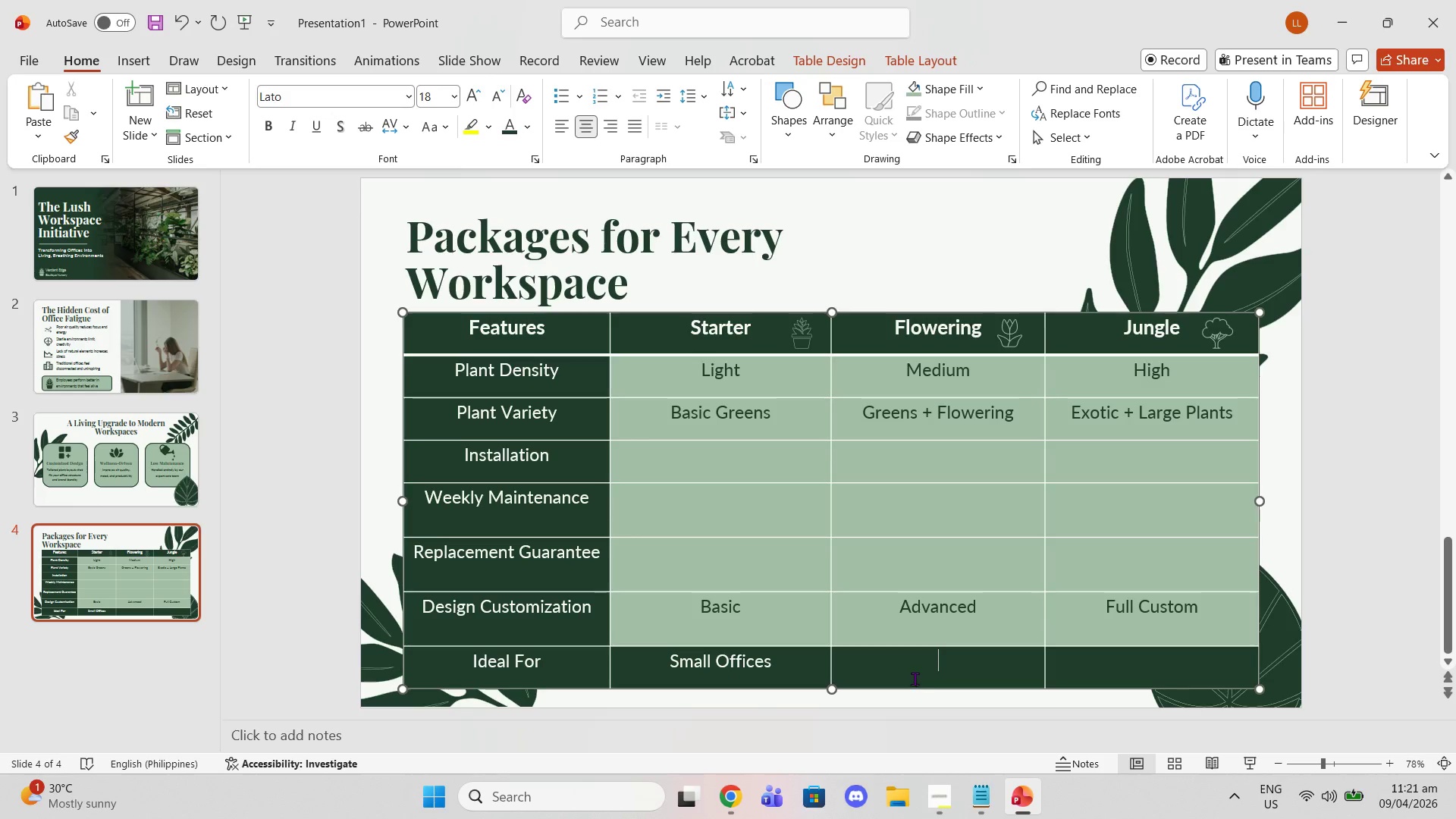 
type(Creative Teams)
 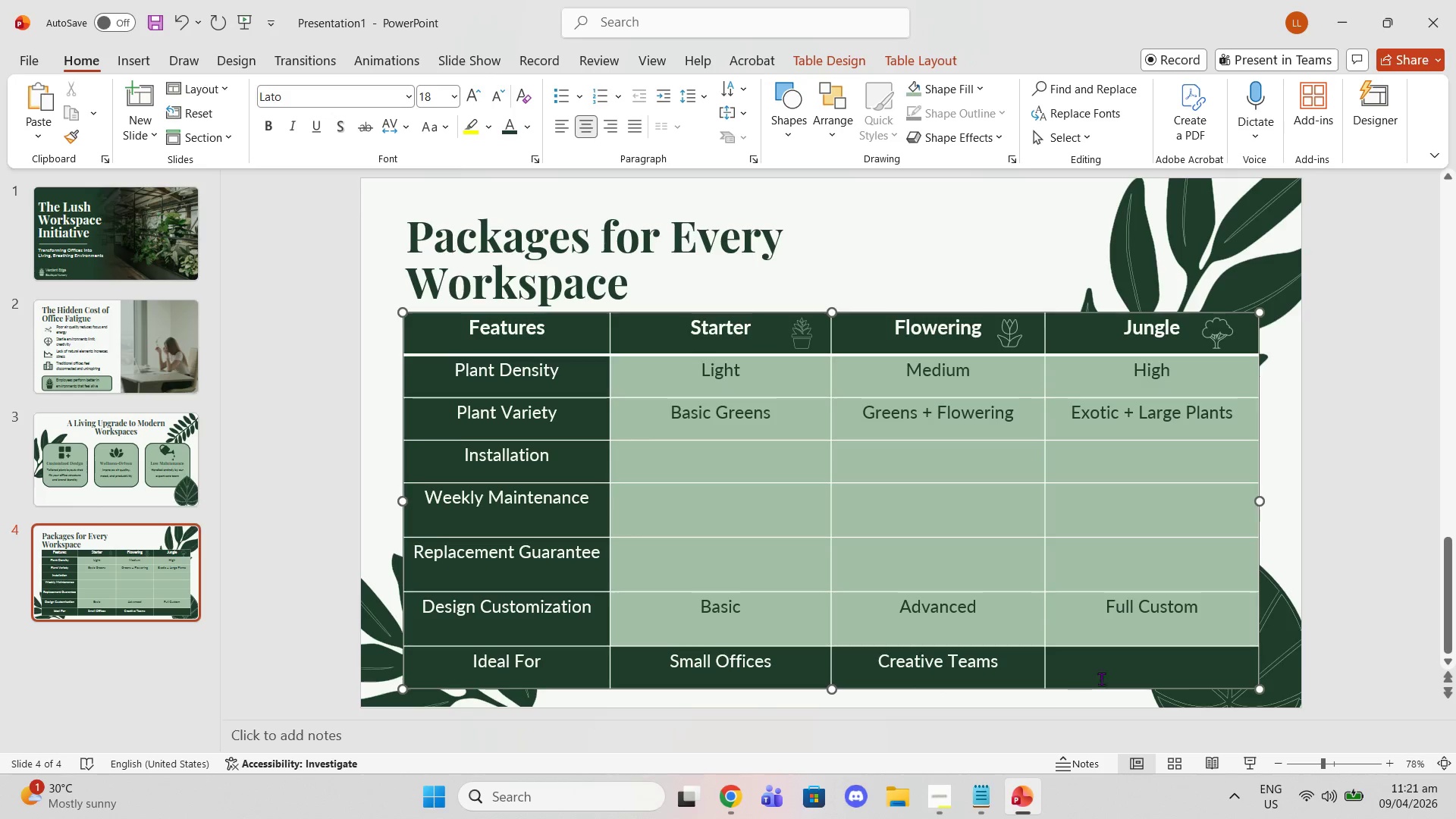 
left_click([1106, 682])
 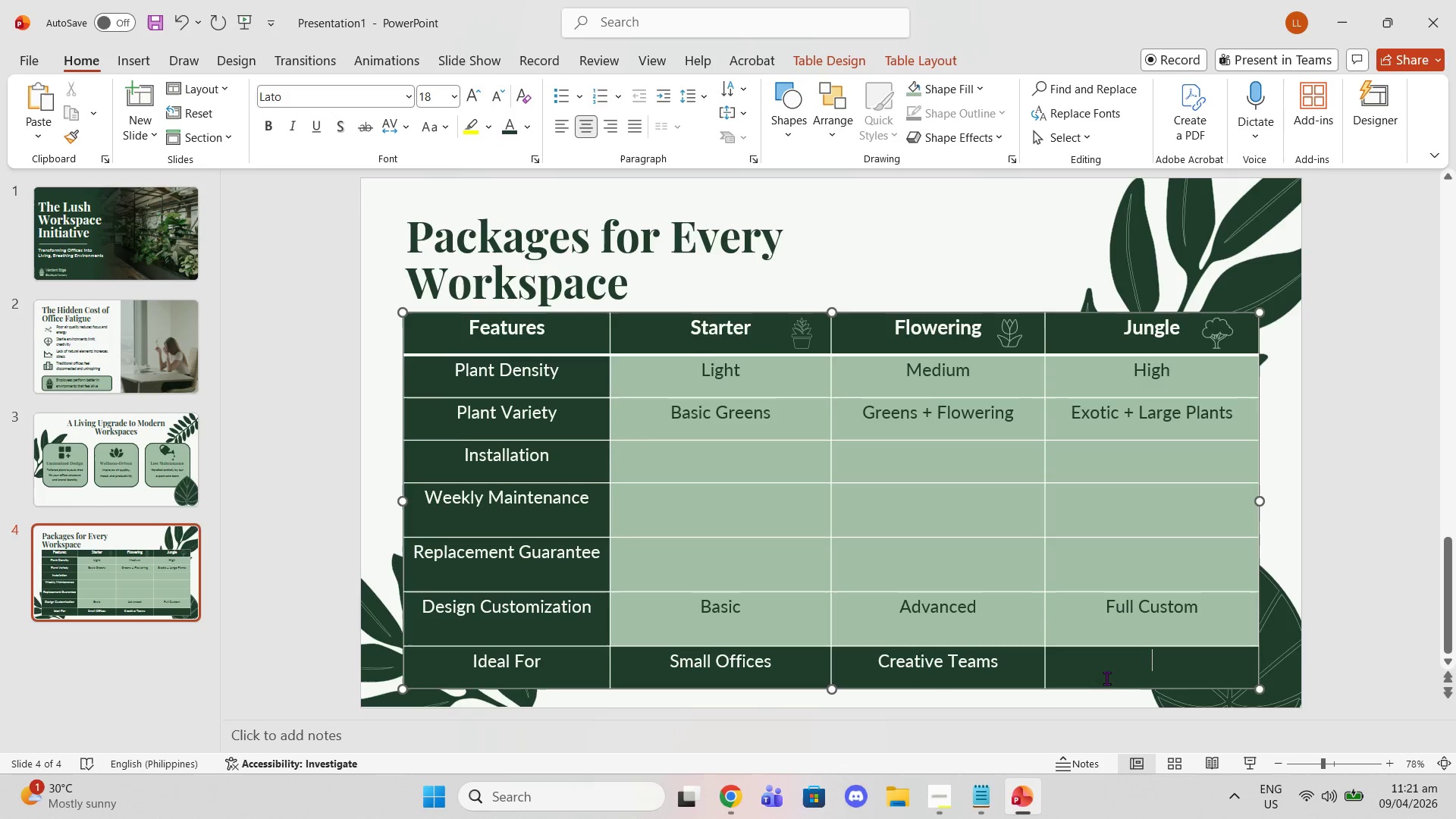 
left_click([1106, 678])
 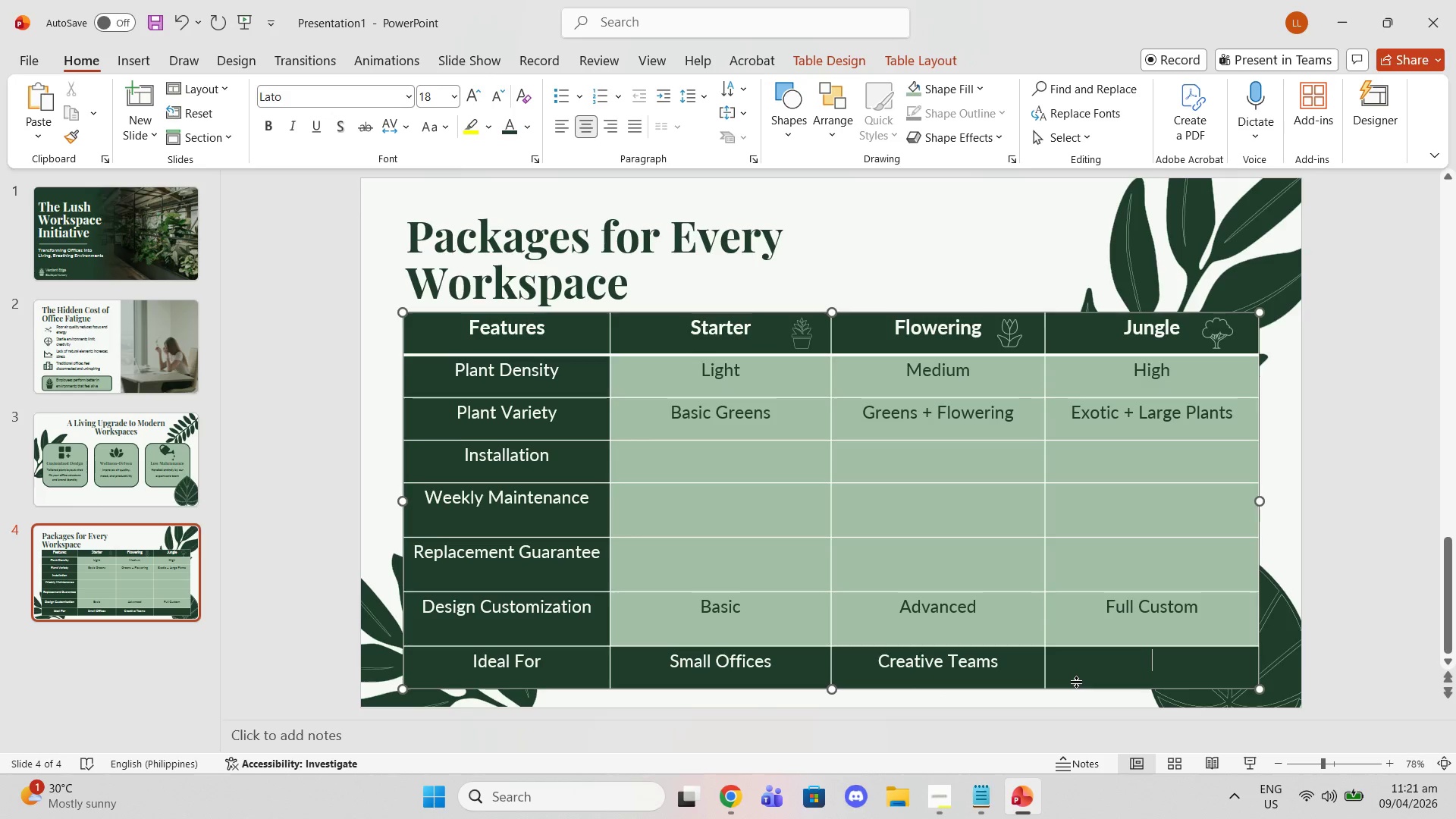 
type(Premium Spaces)
 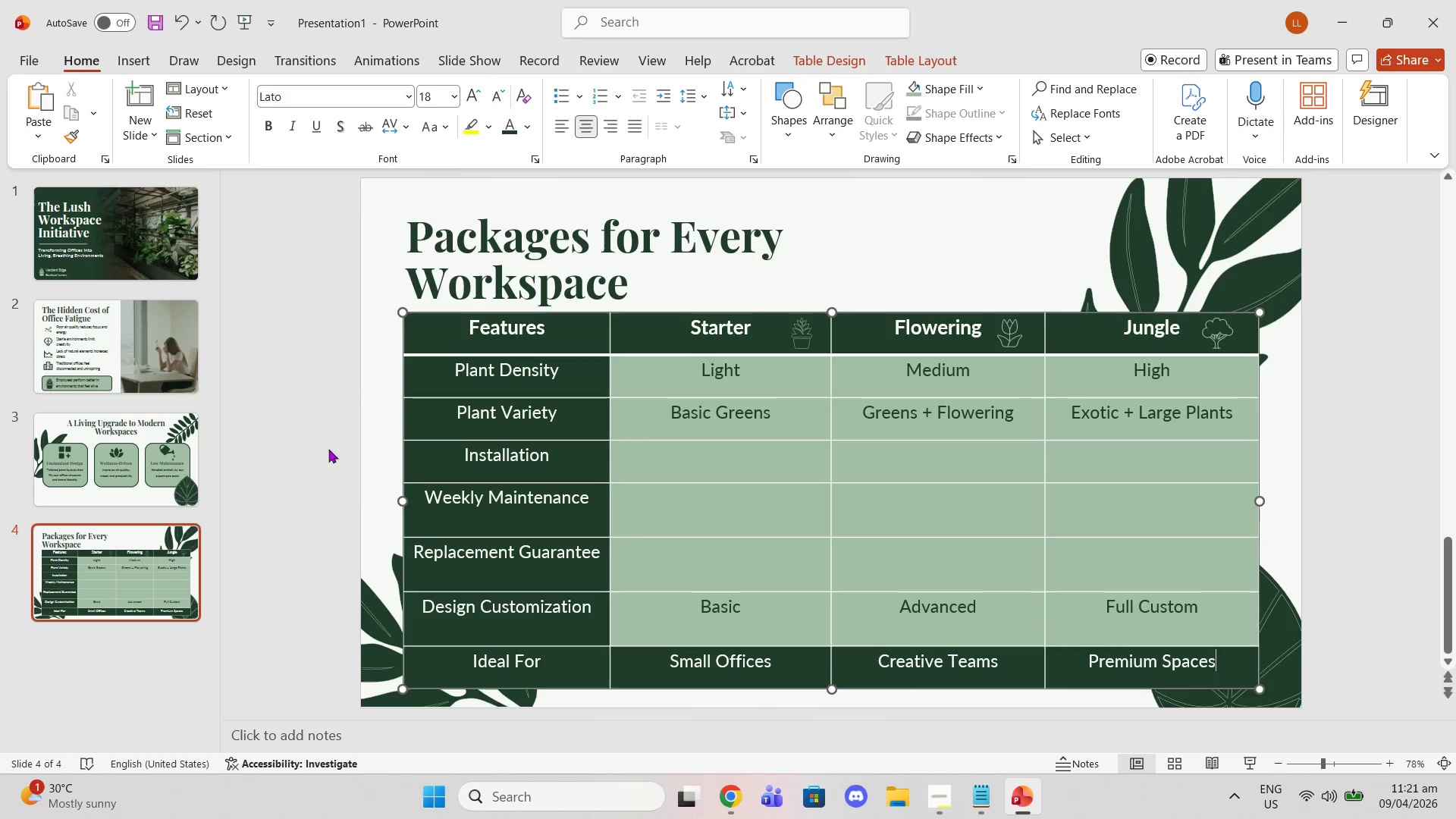 
left_click([178, 461])
 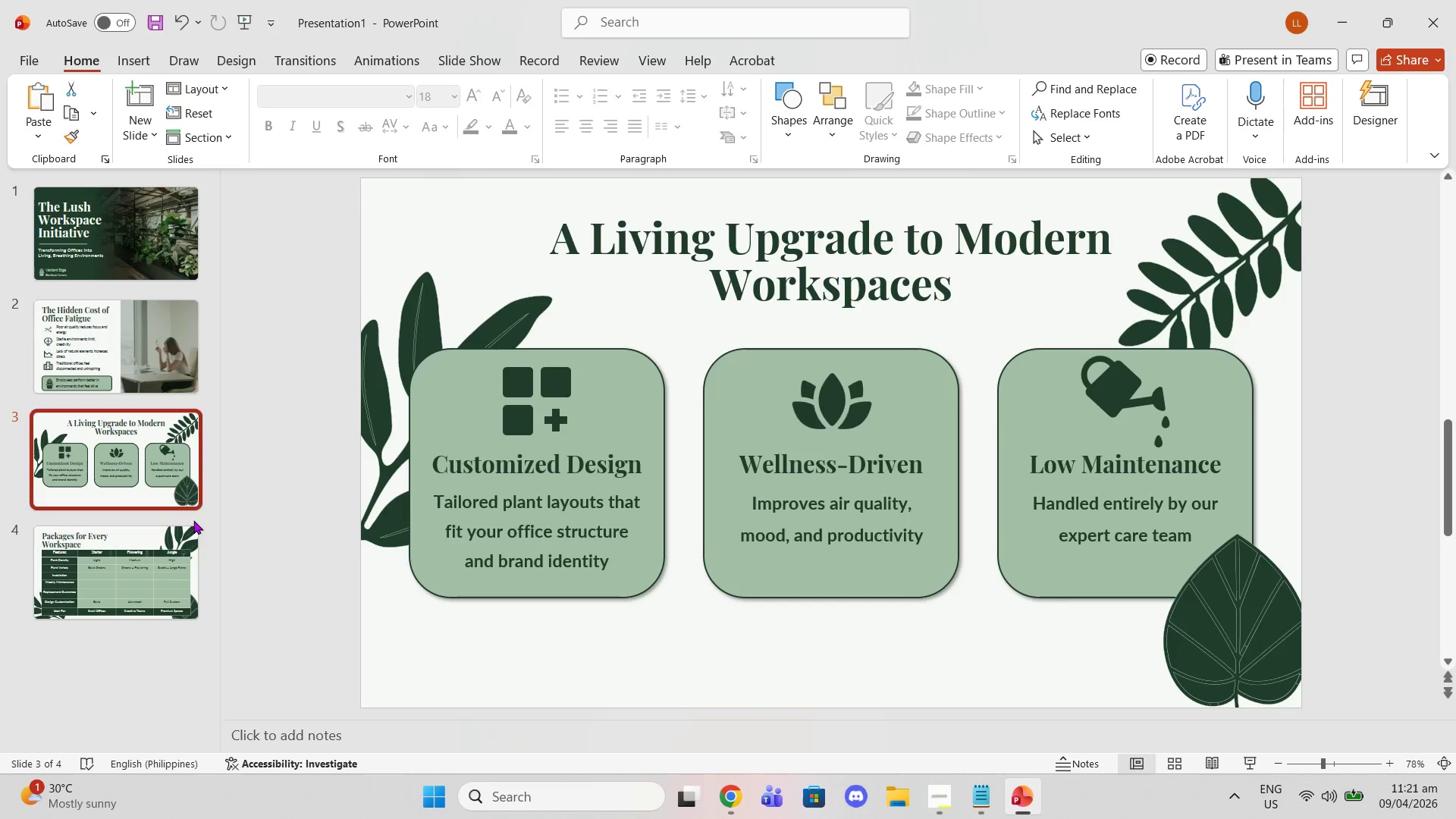 
left_click([193, 565])
 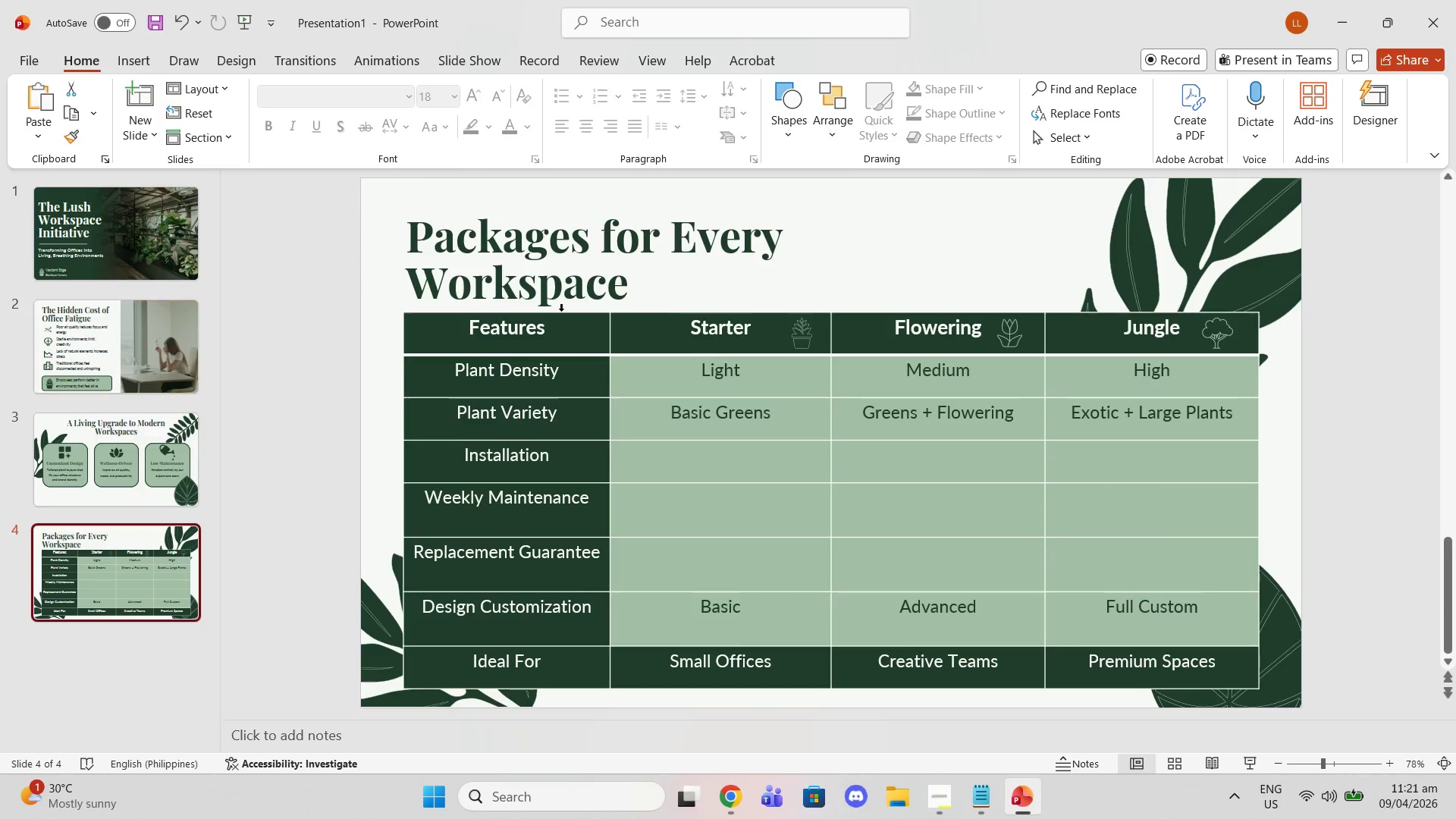 
double_click([1155, 242])
 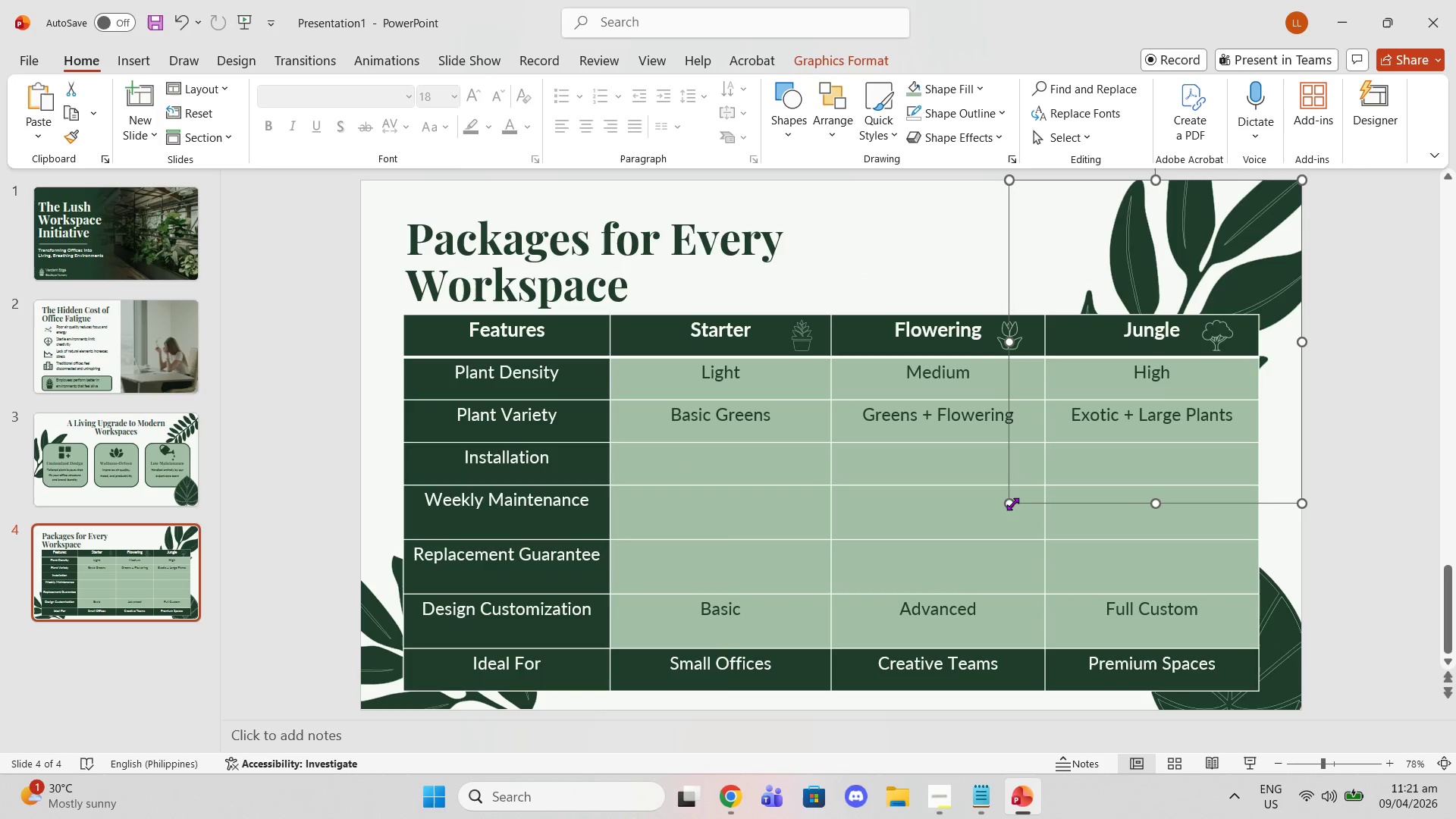 
left_click_drag(start_coordinate=[1009, 503], to_coordinate=[1034, 448])
 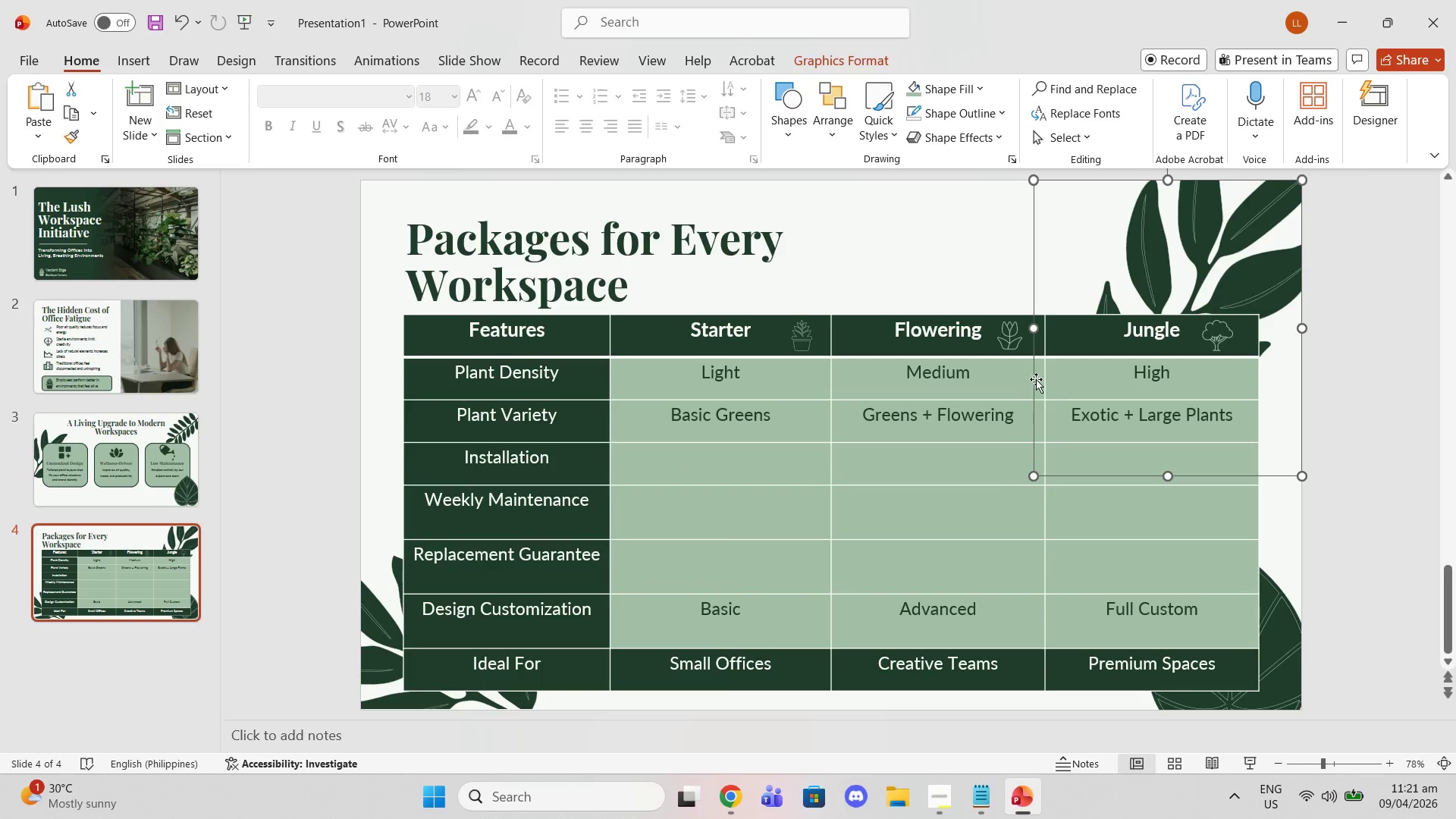 
left_click_drag(start_coordinate=[1178, 266], to_coordinate=[1152, 265])
 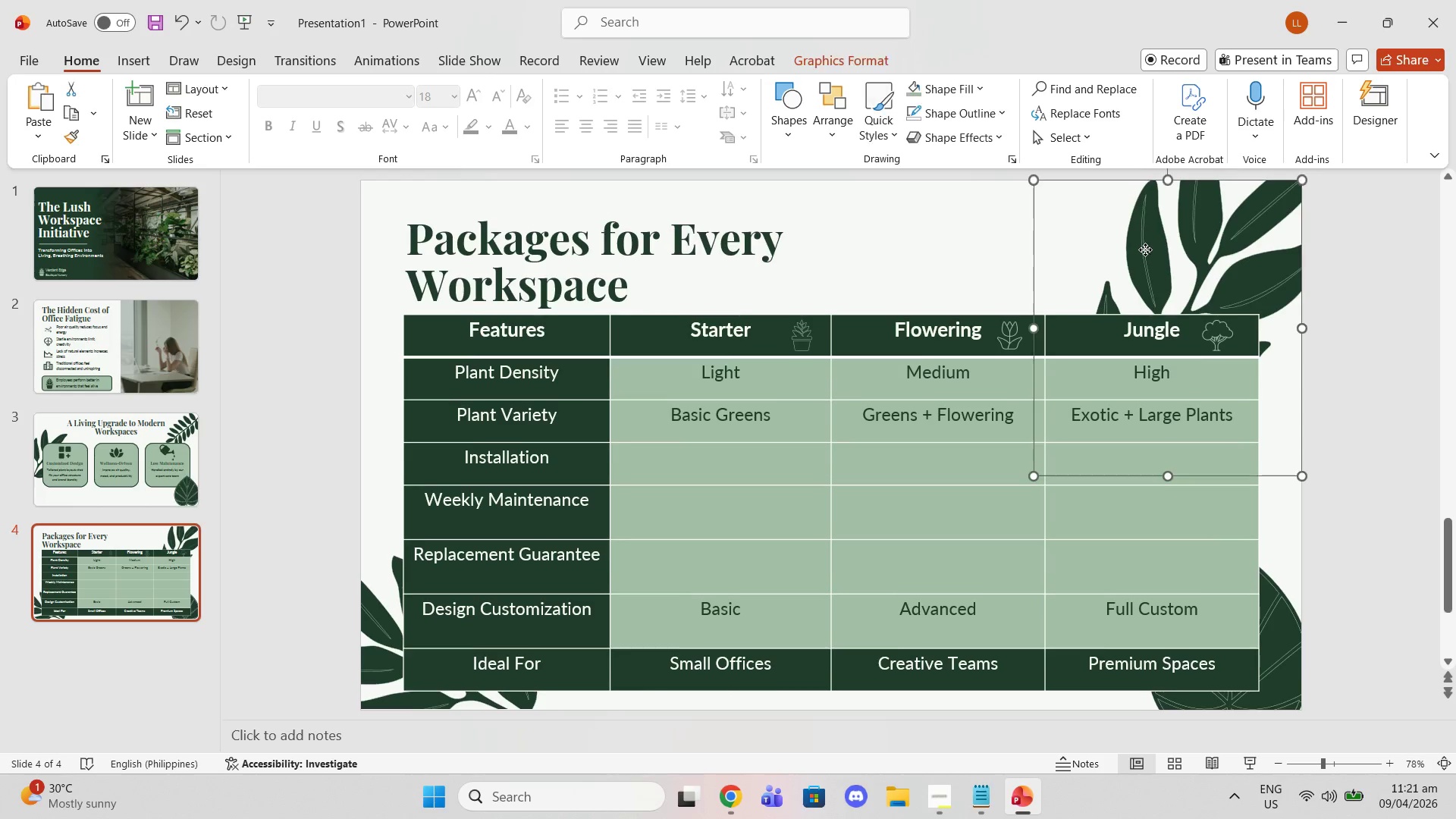 
left_click([1145, 249])
 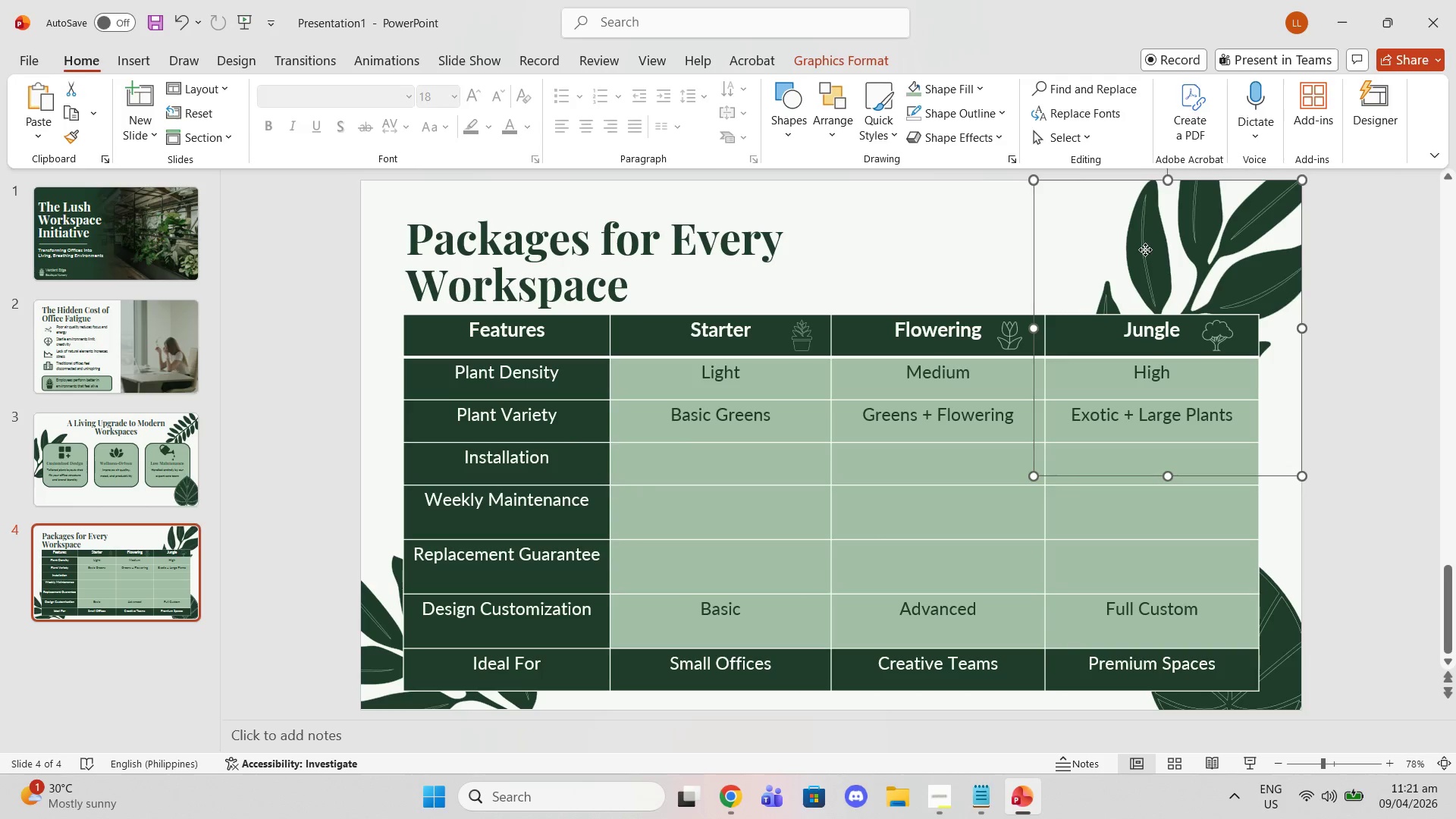 
left_click_drag(start_coordinate=[1145, 249], to_coordinate=[1118, 251])
 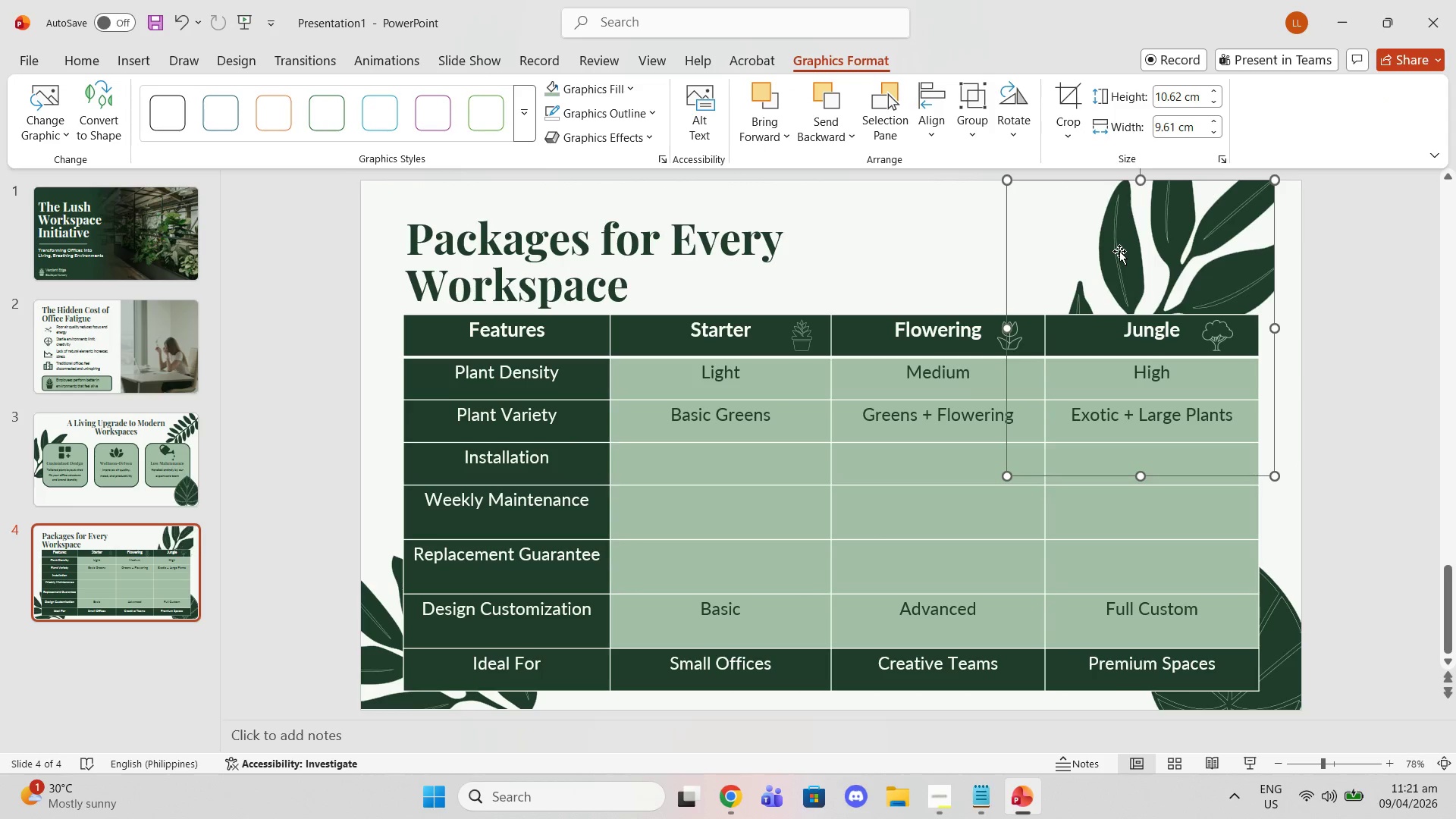 
key(Control+Z)
 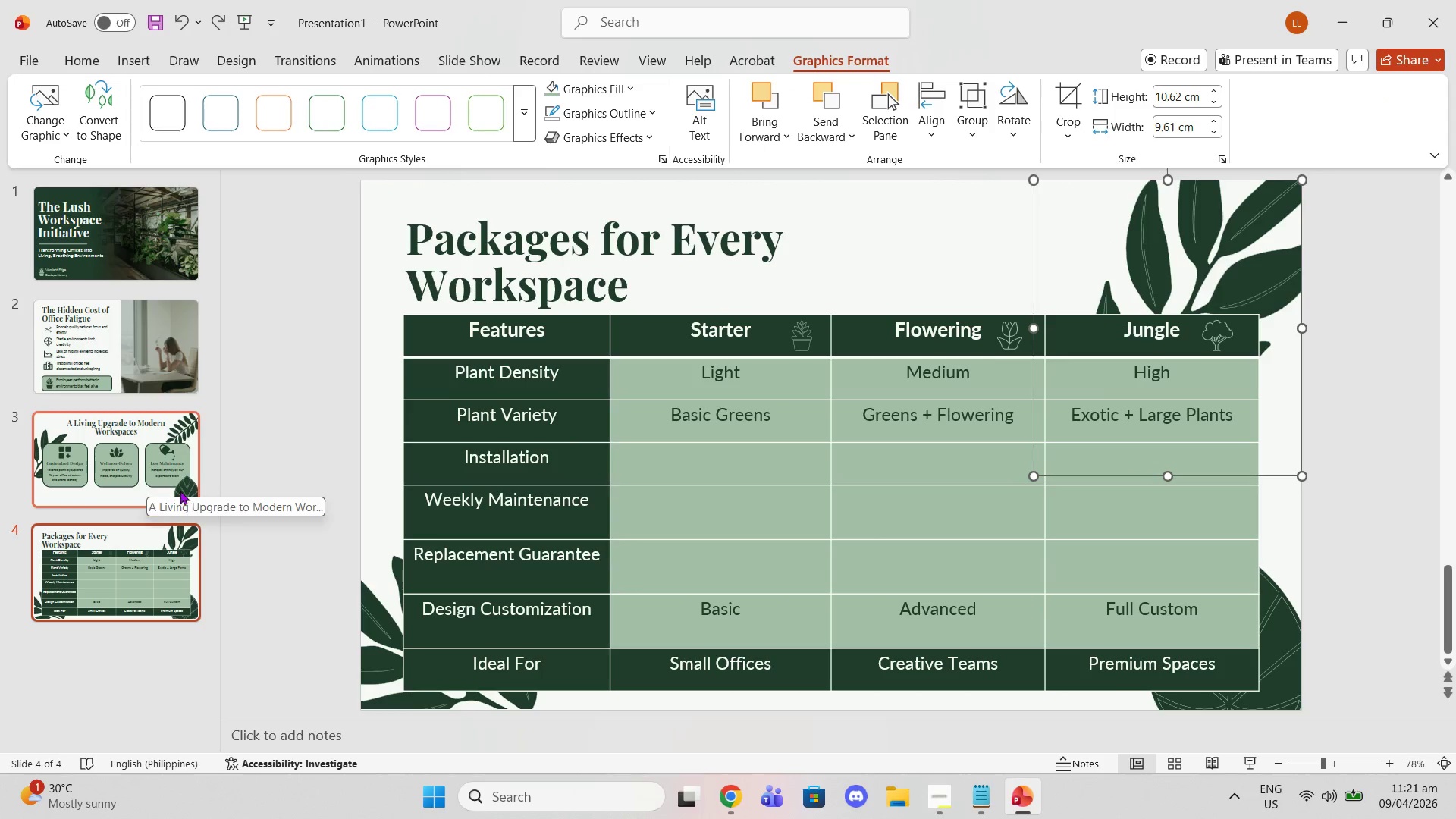 
left_click([187, 563])
 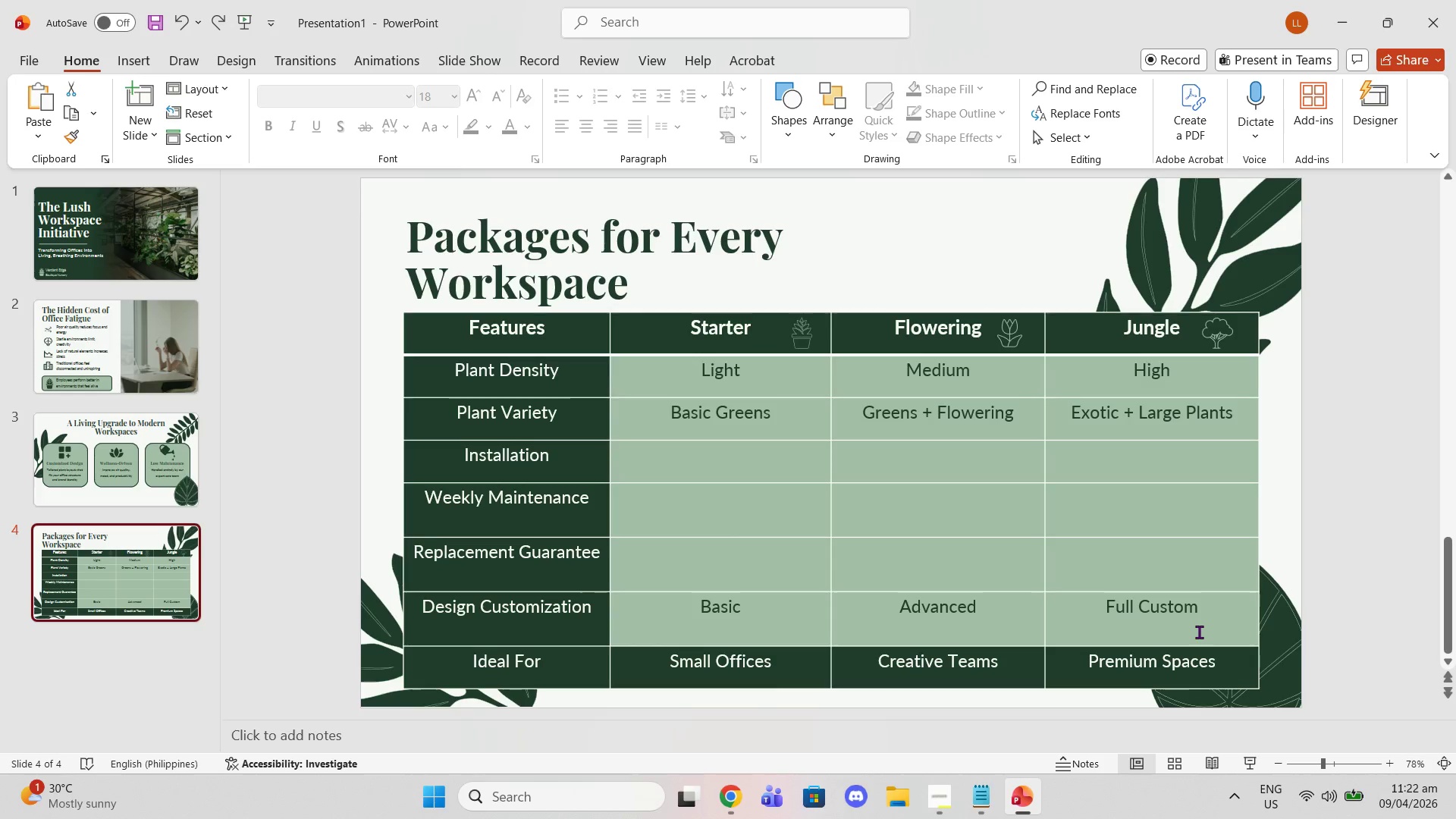 
wait(11.47)
 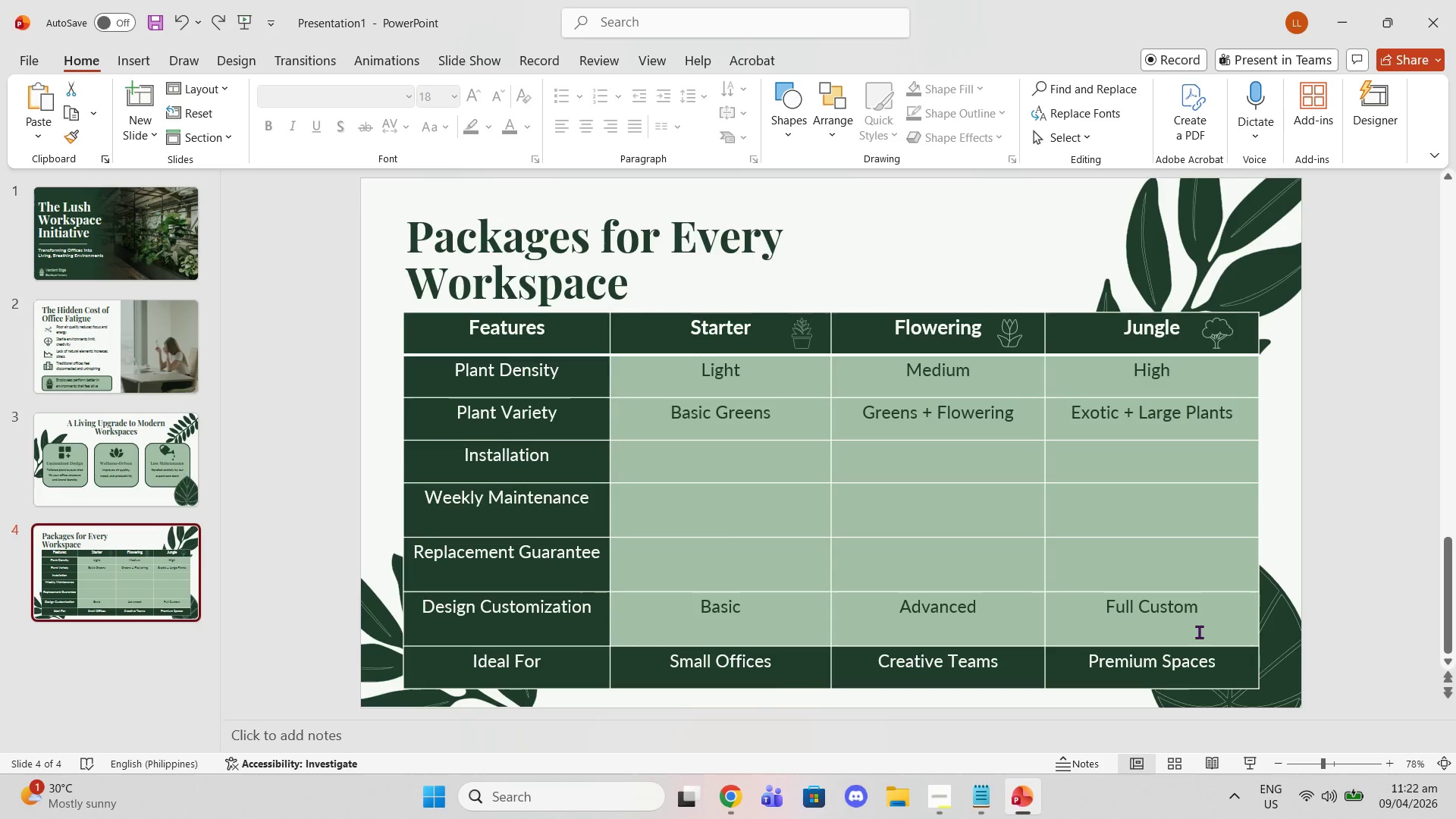 
left_click([700, 460])
 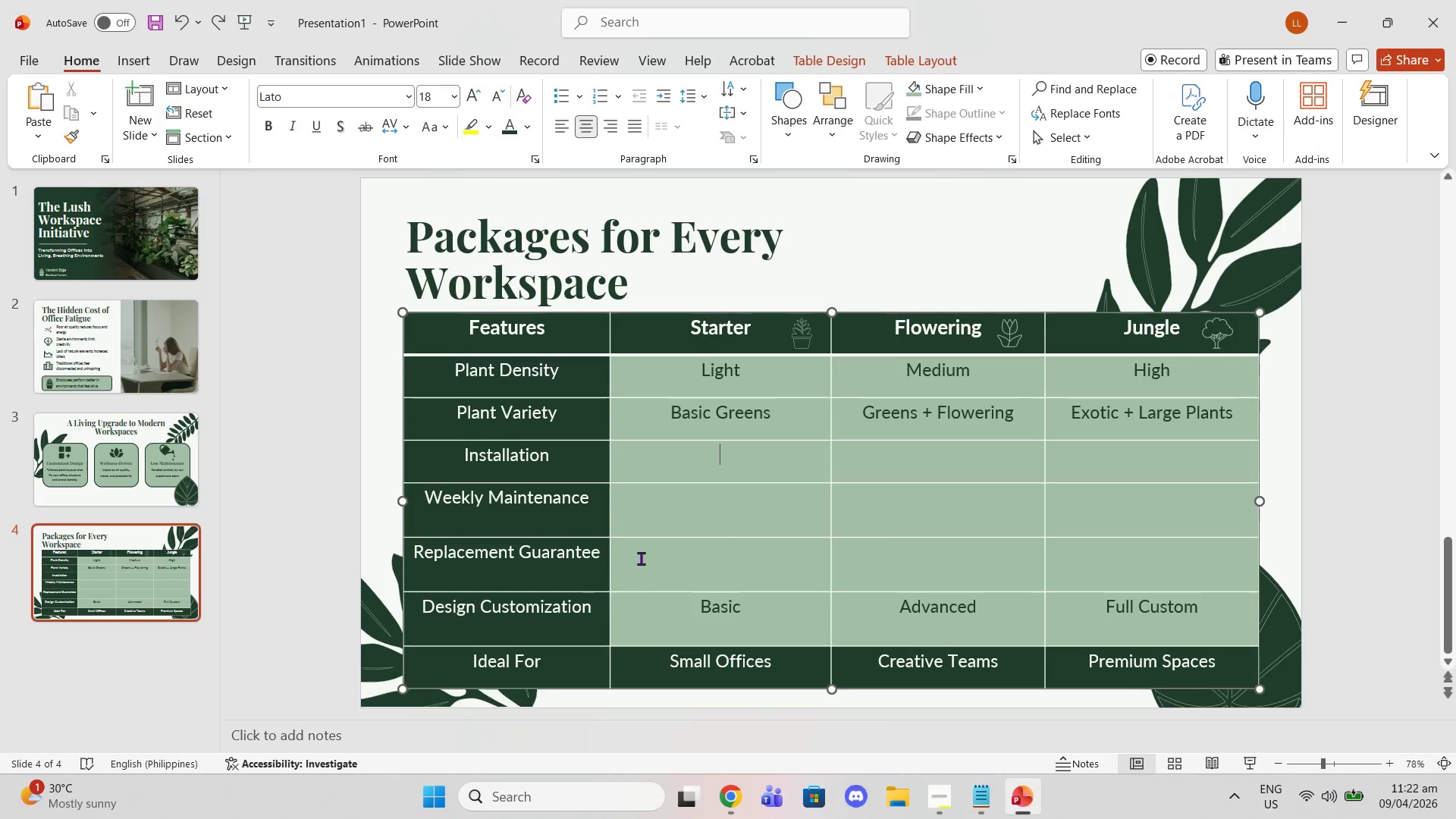 
wait(5.34)
 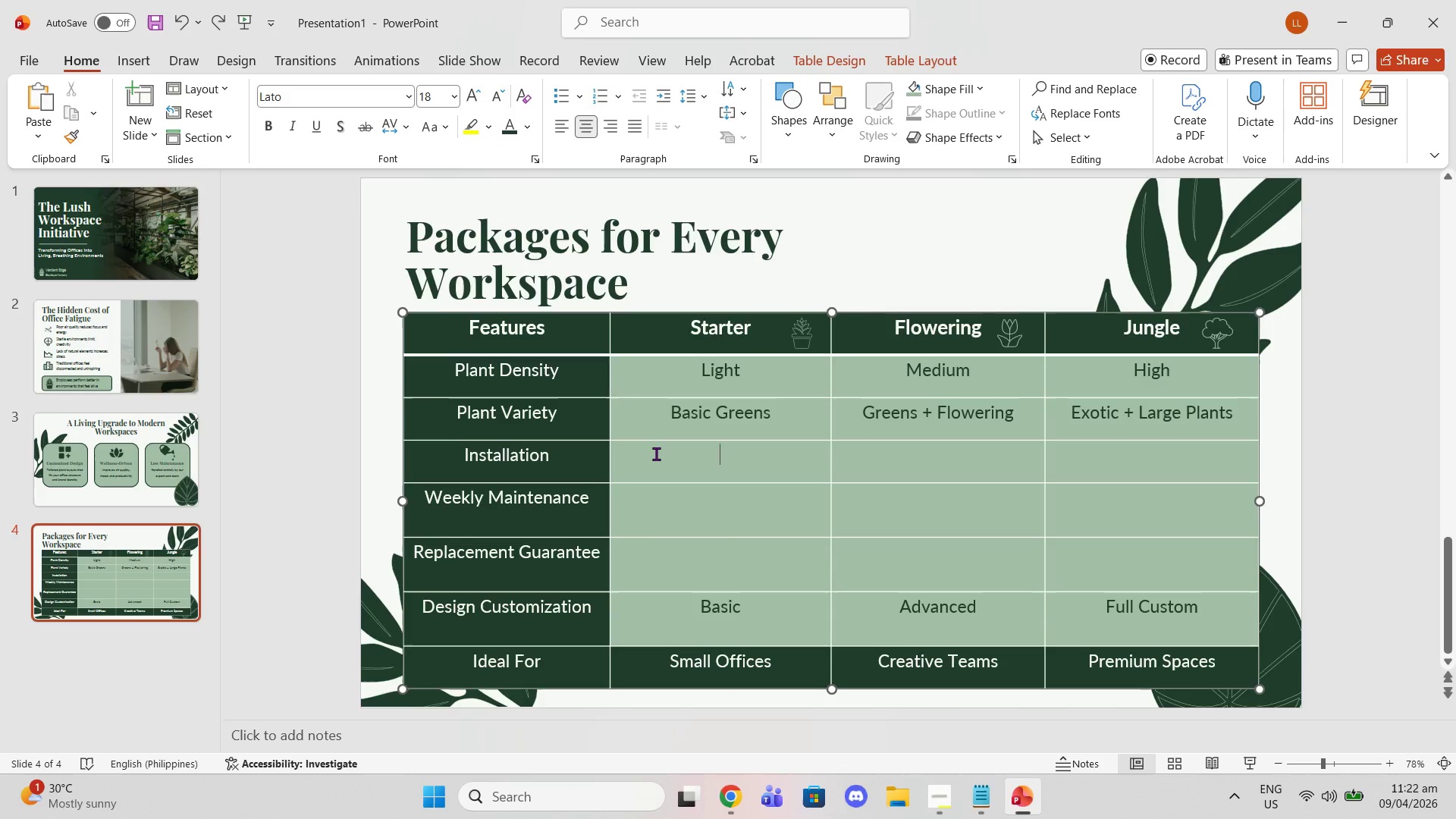 
left_click([137, 60])
 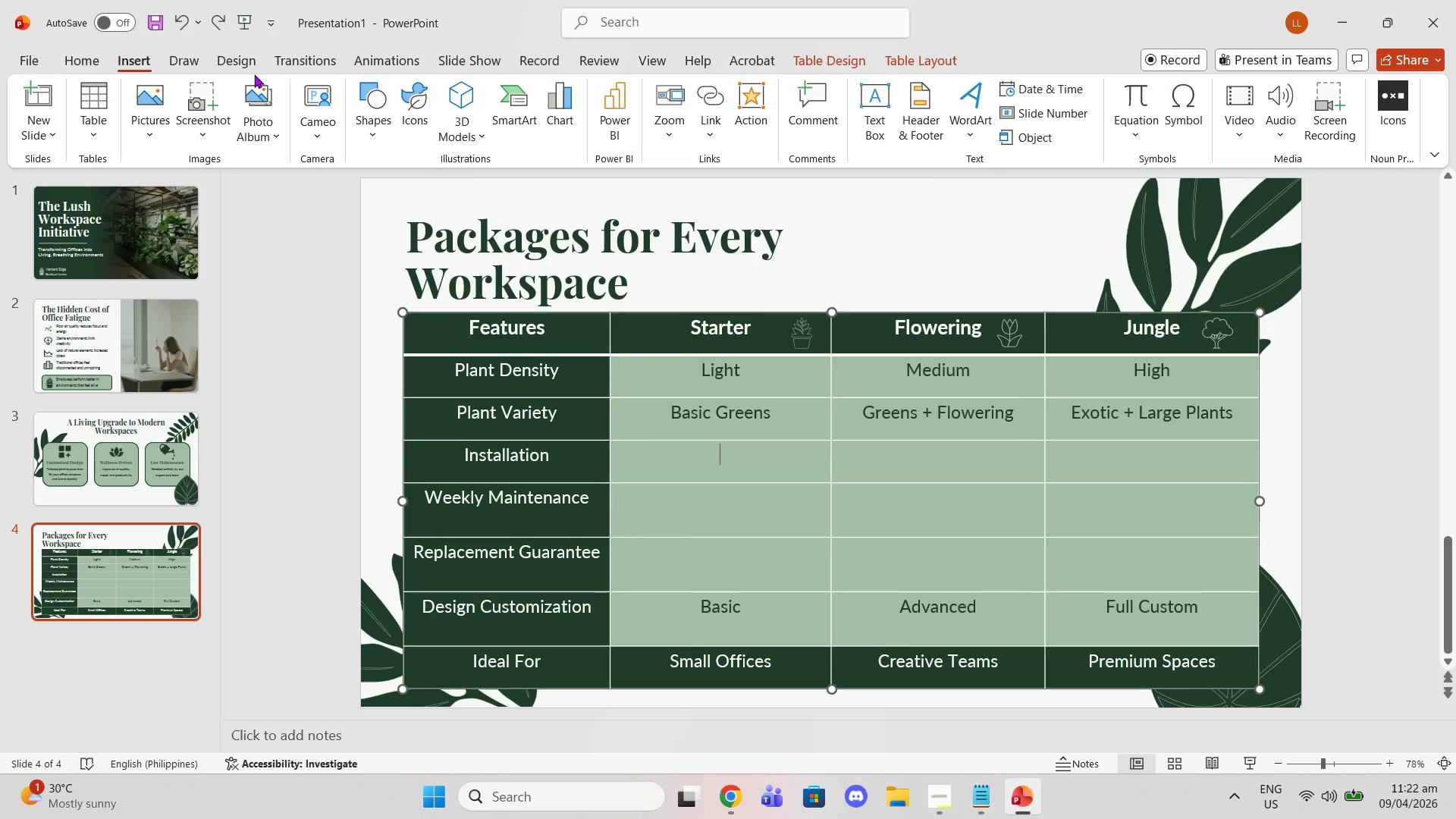 
left_click([421, 96])
 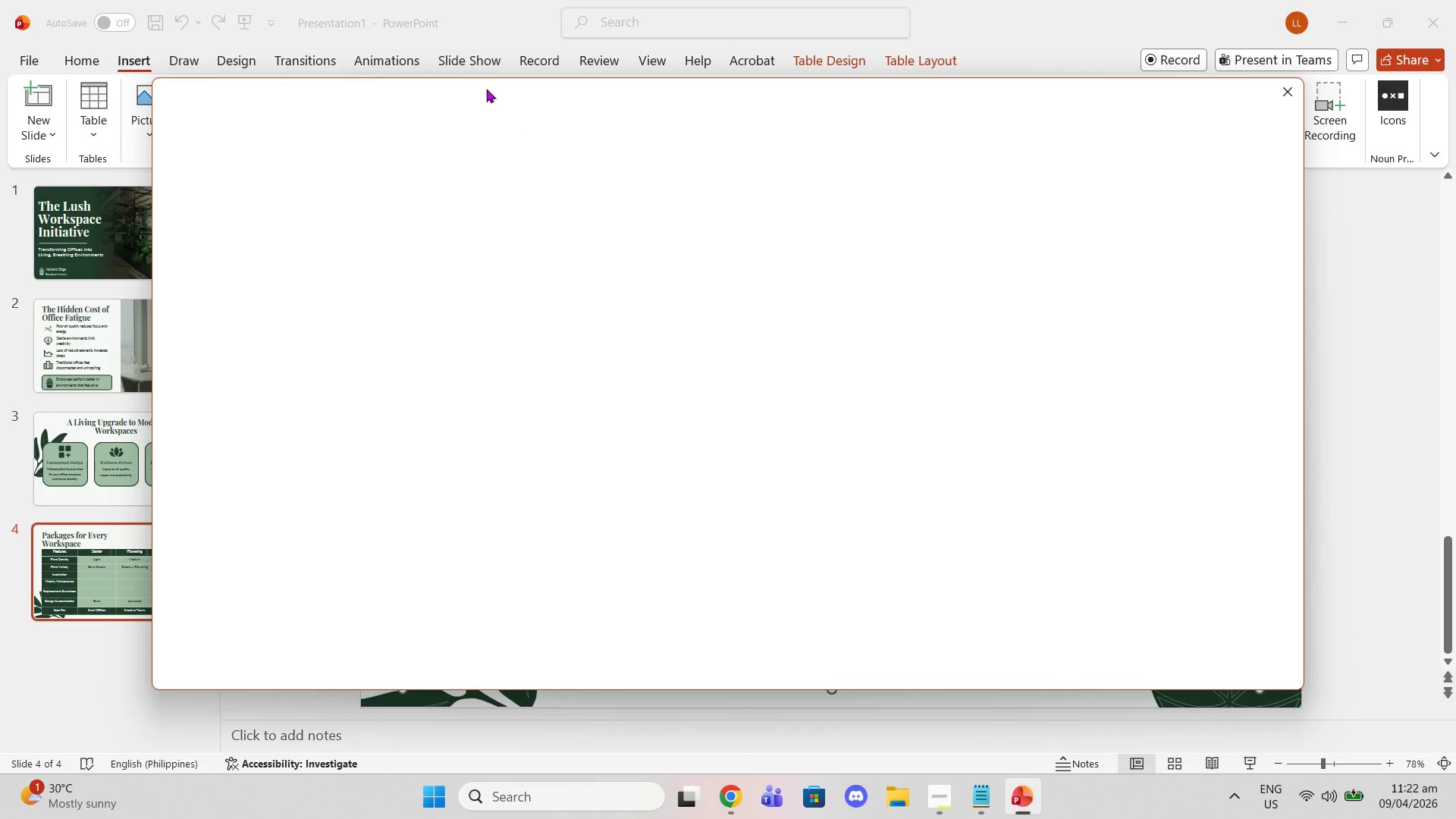 
mouse_move([491, 190])
 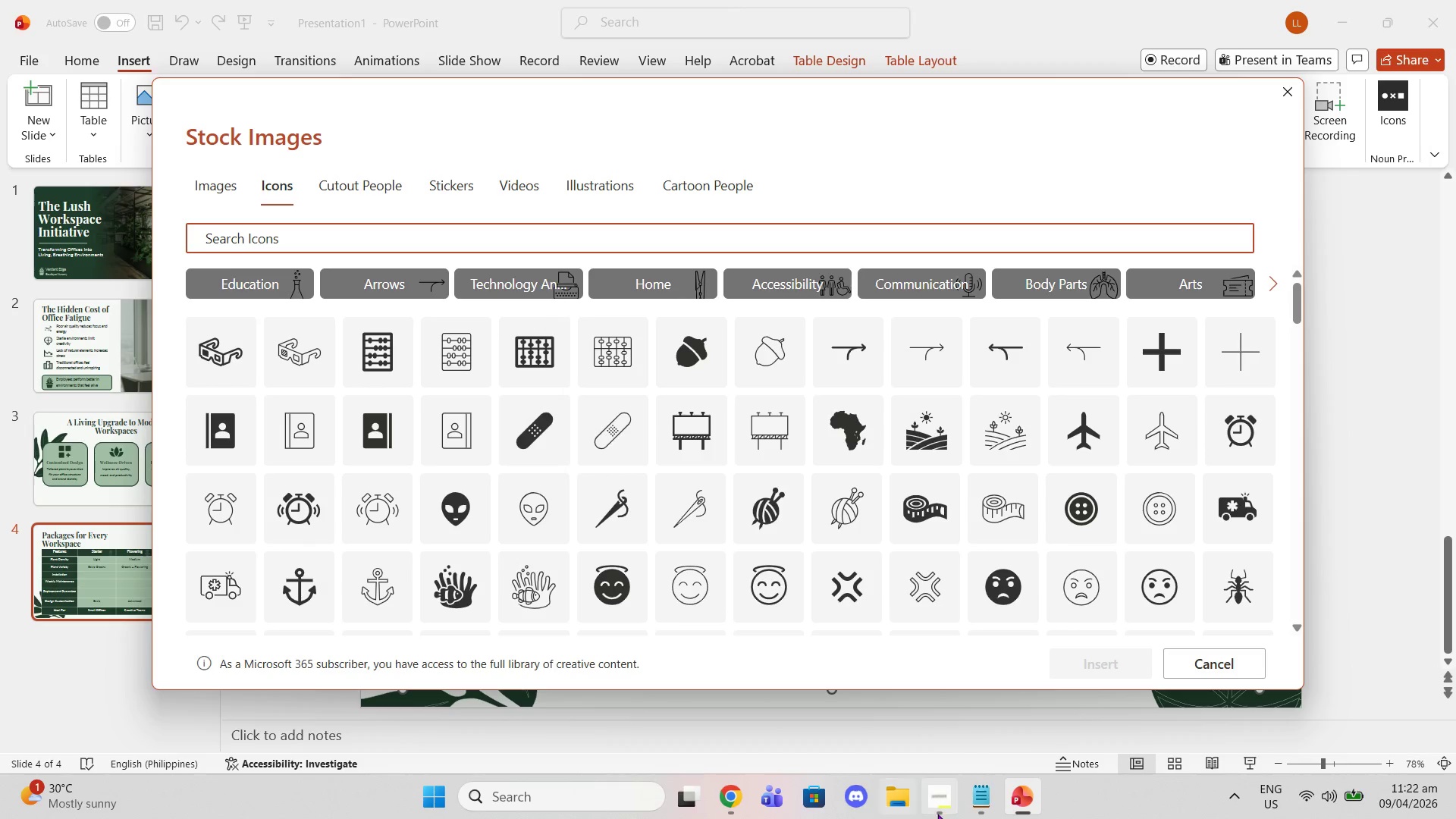 
left_click([943, 815])